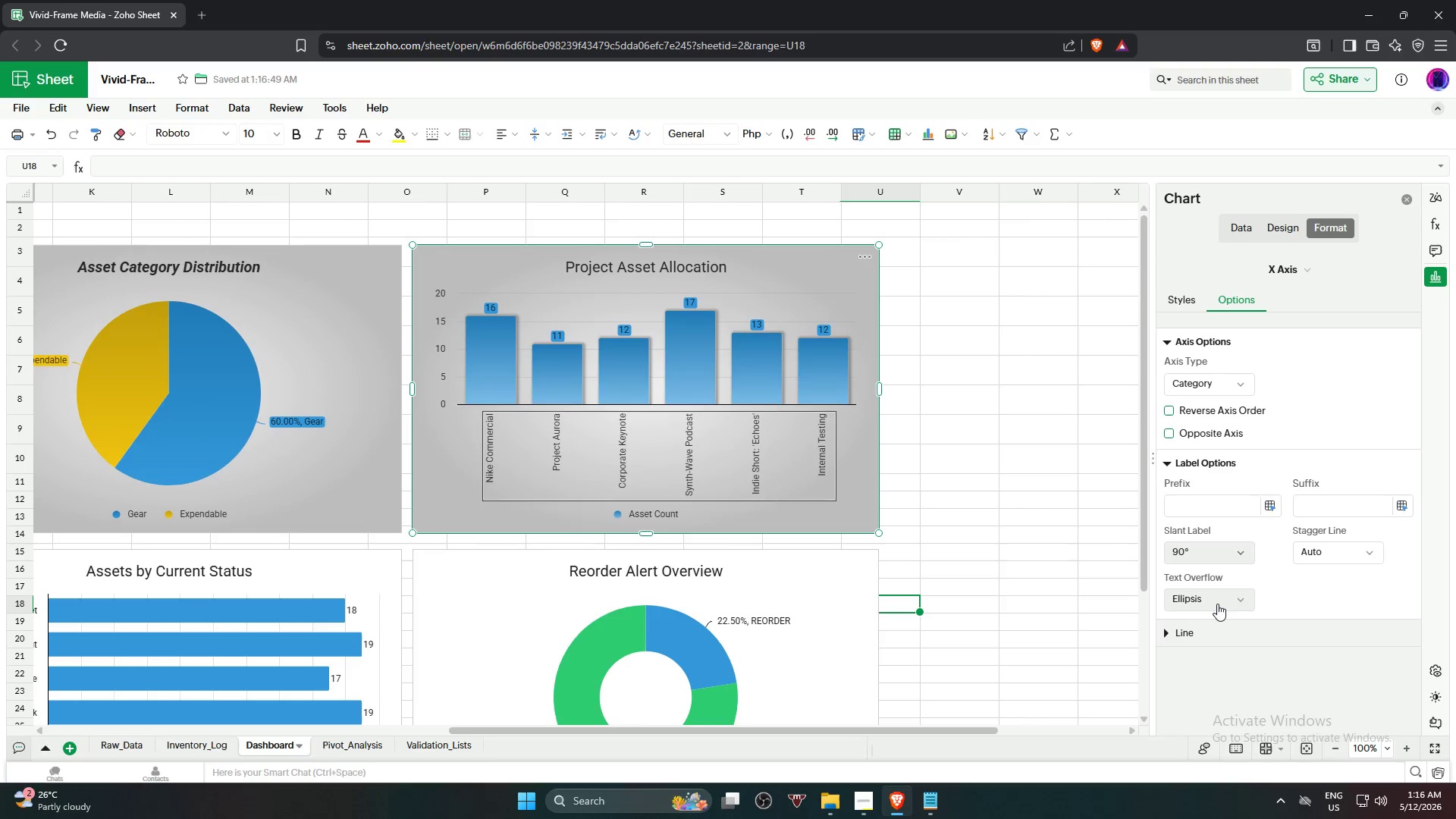 
left_click([1222, 557])
 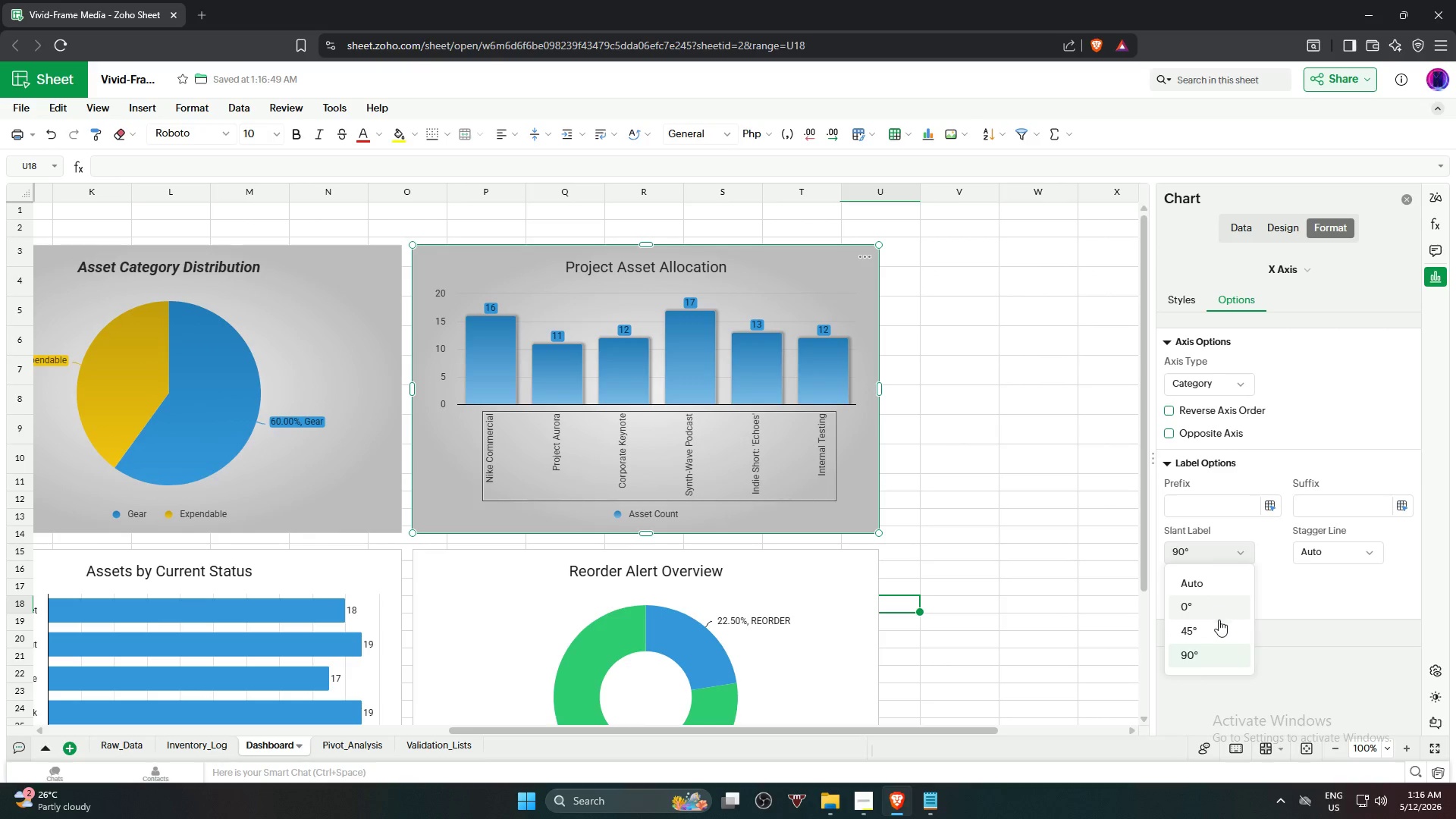 
left_click([1219, 623])
 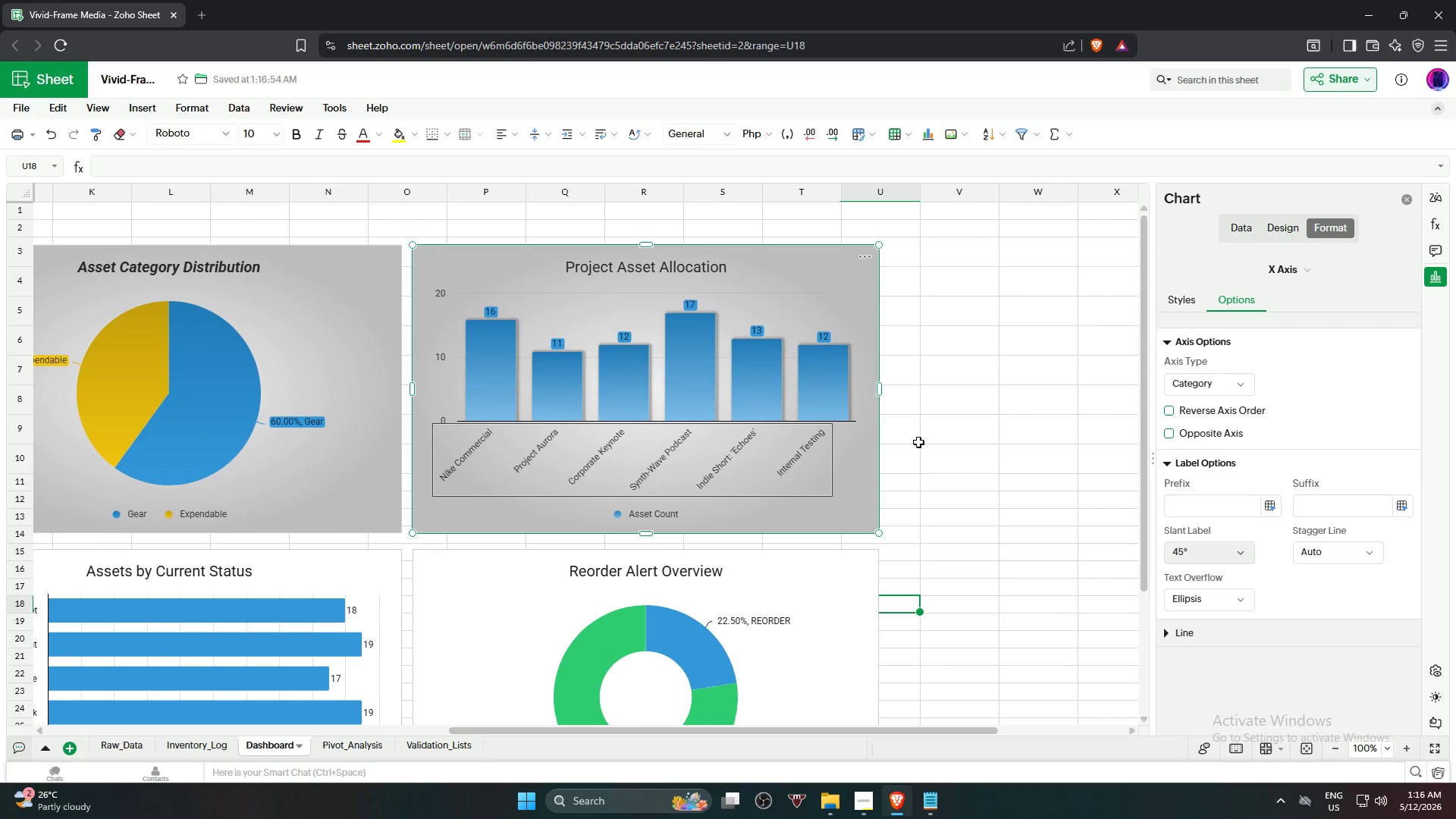 
left_click([971, 469])
 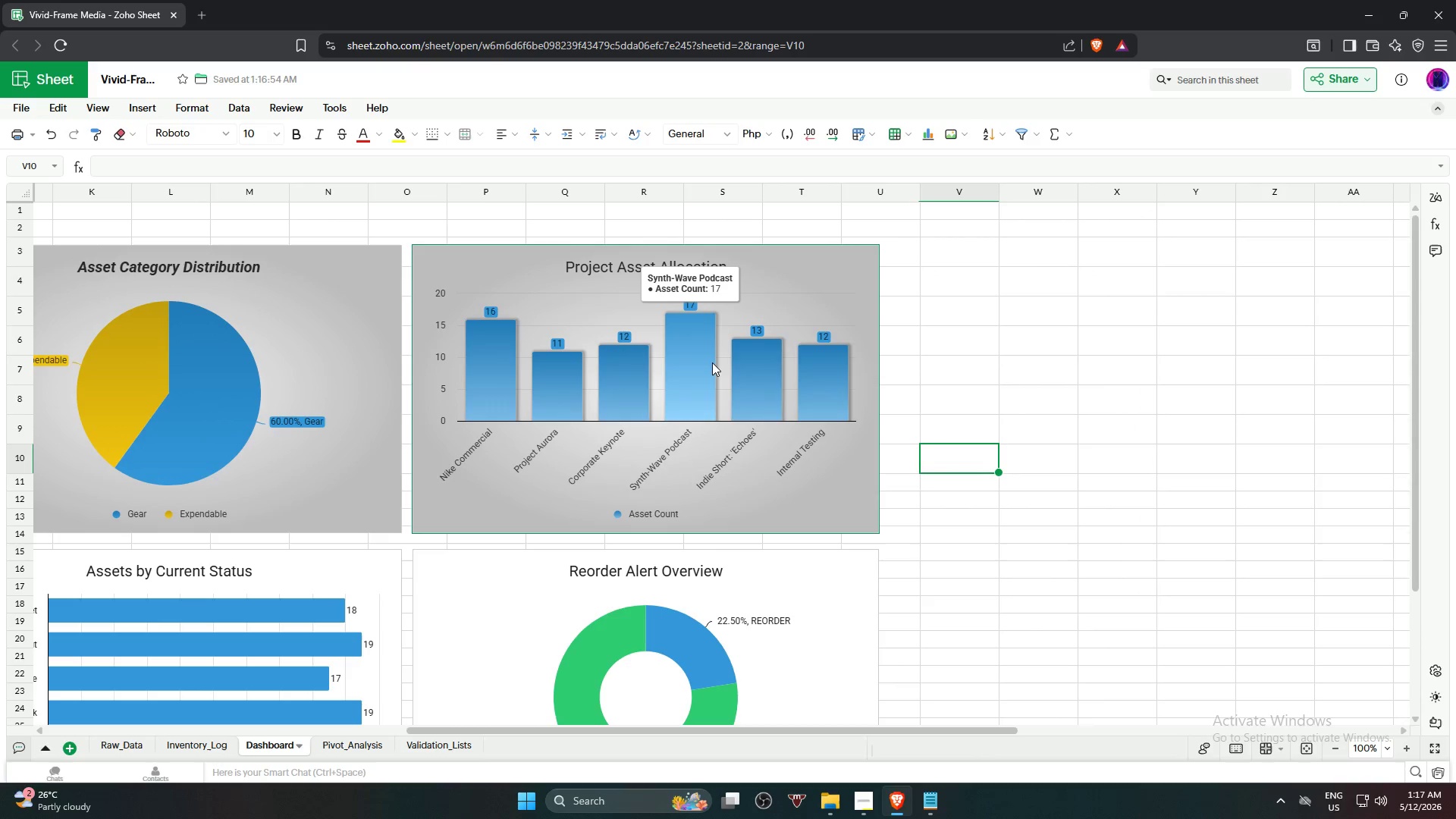 
double_click([708, 363])
 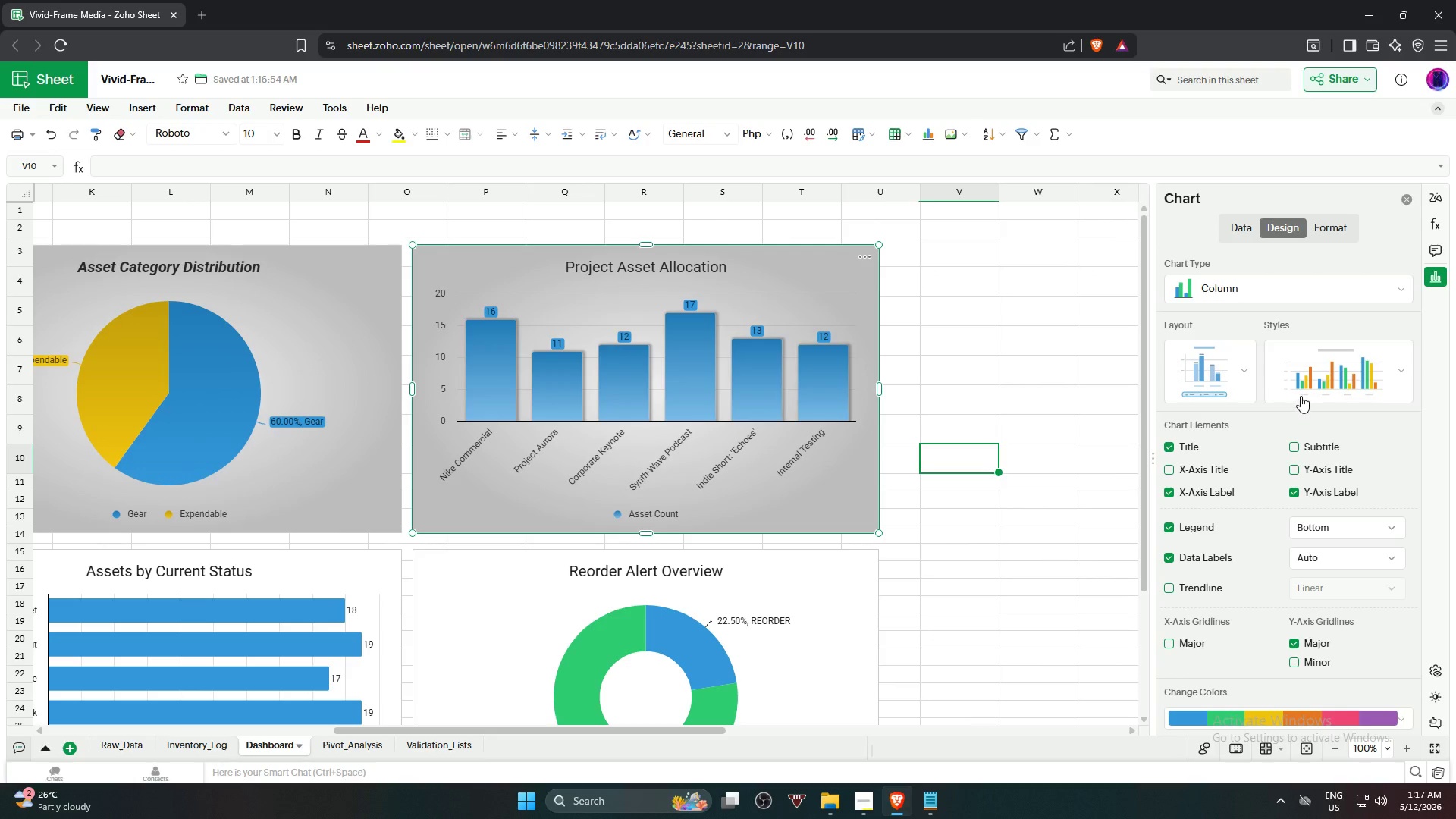 
left_click([1316, 378])
 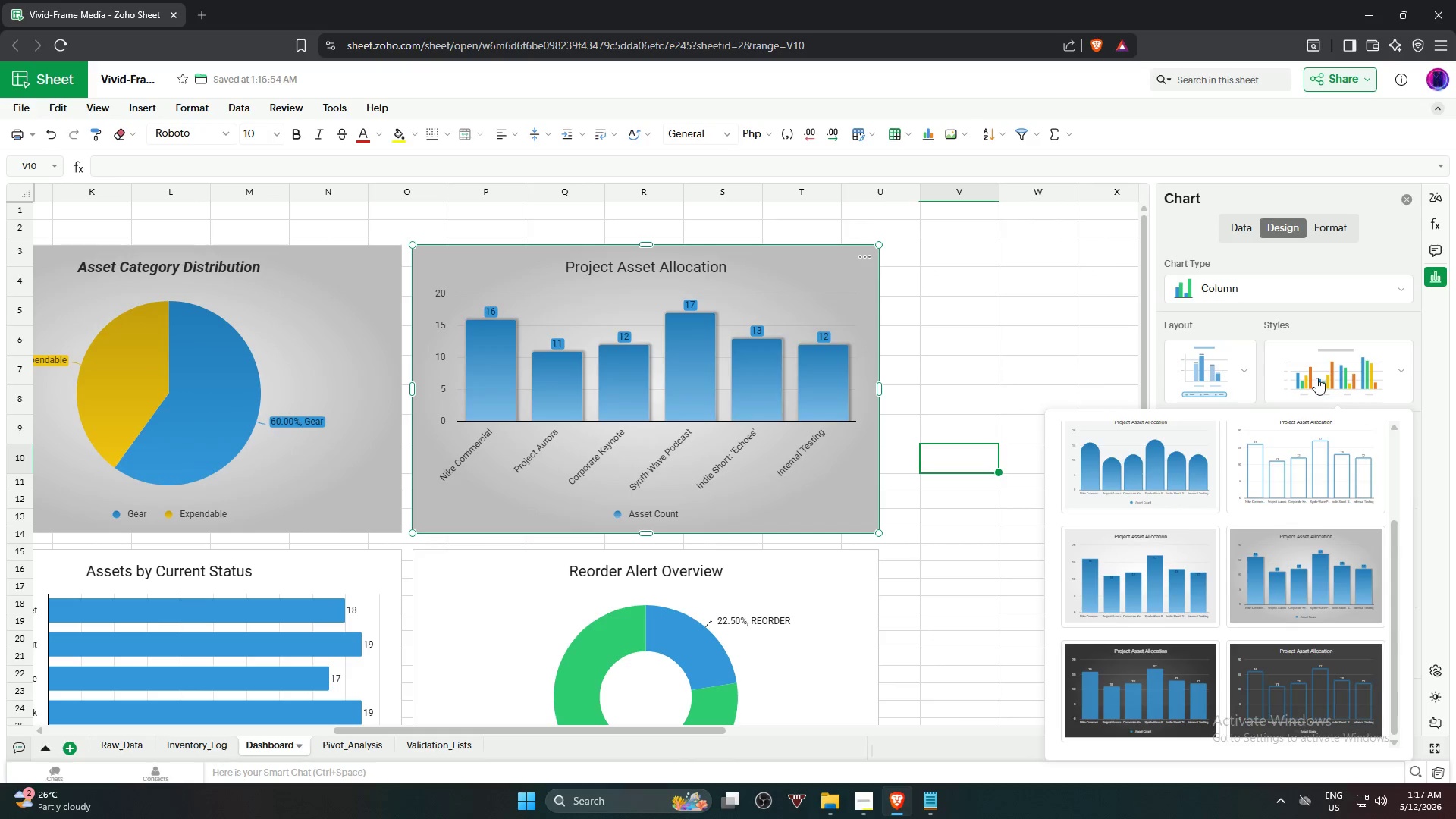 
left_click([1316, 378])
 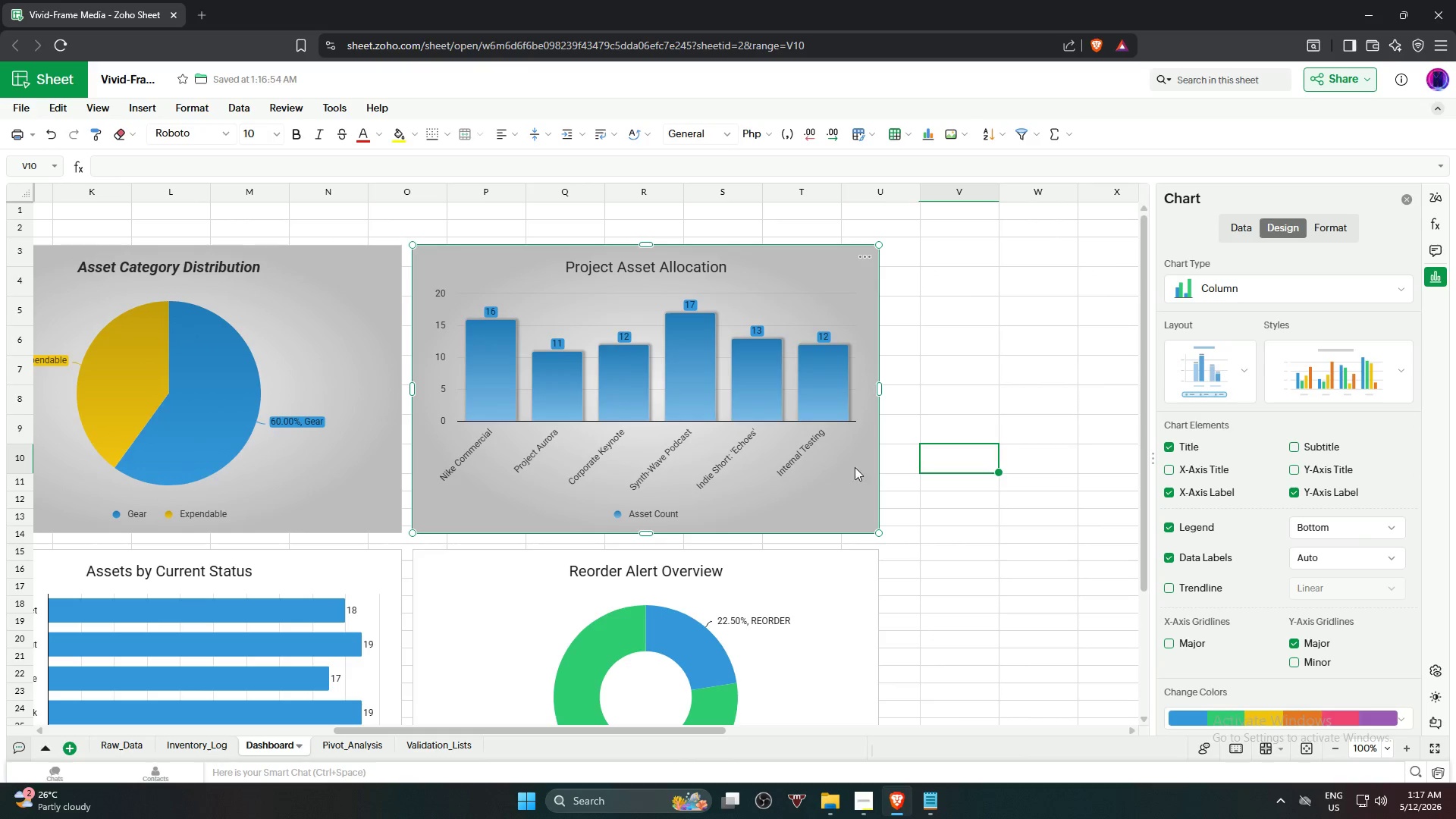 
double_click([811, 380])
 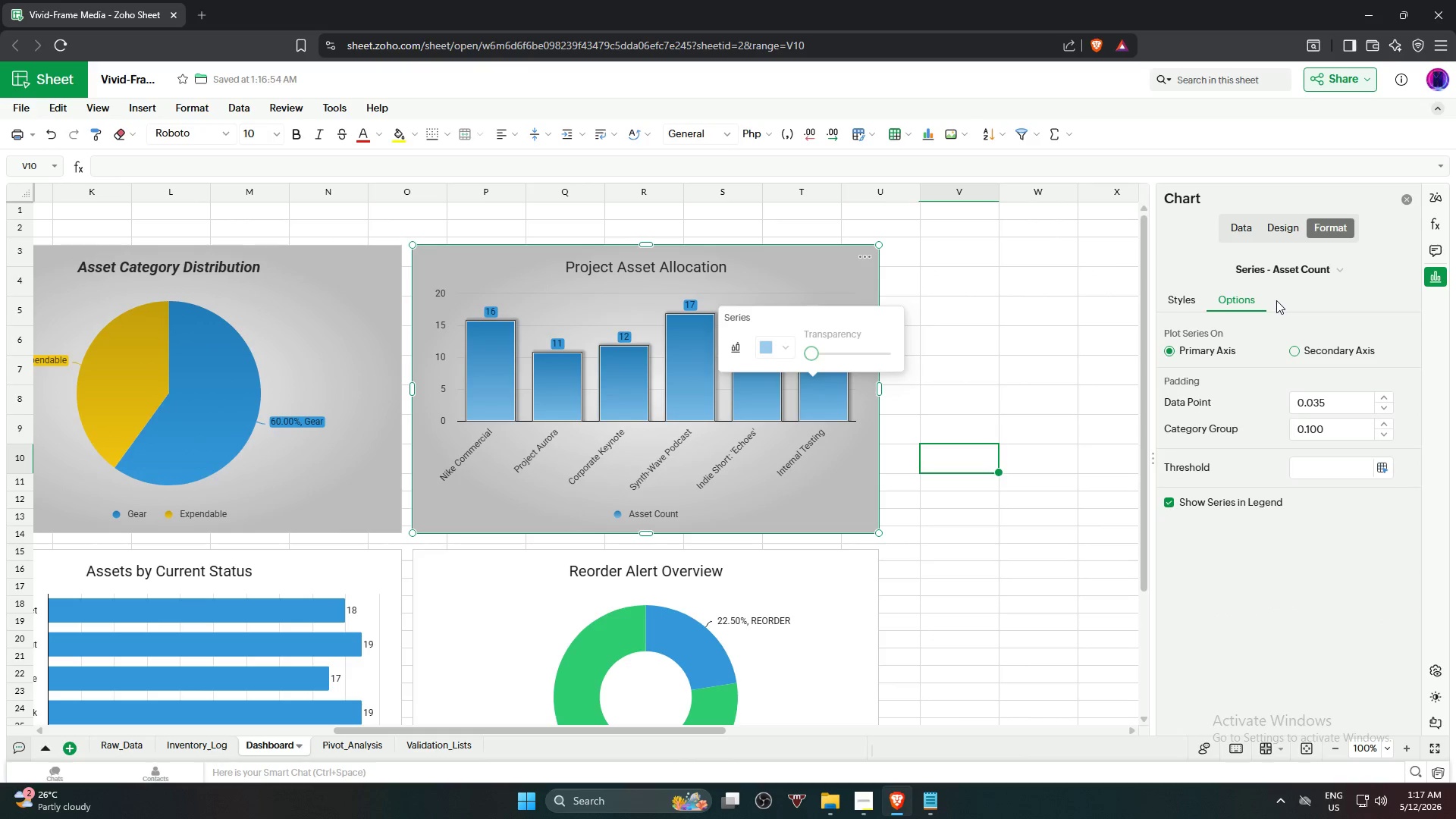 
left_click([1307, 350])
 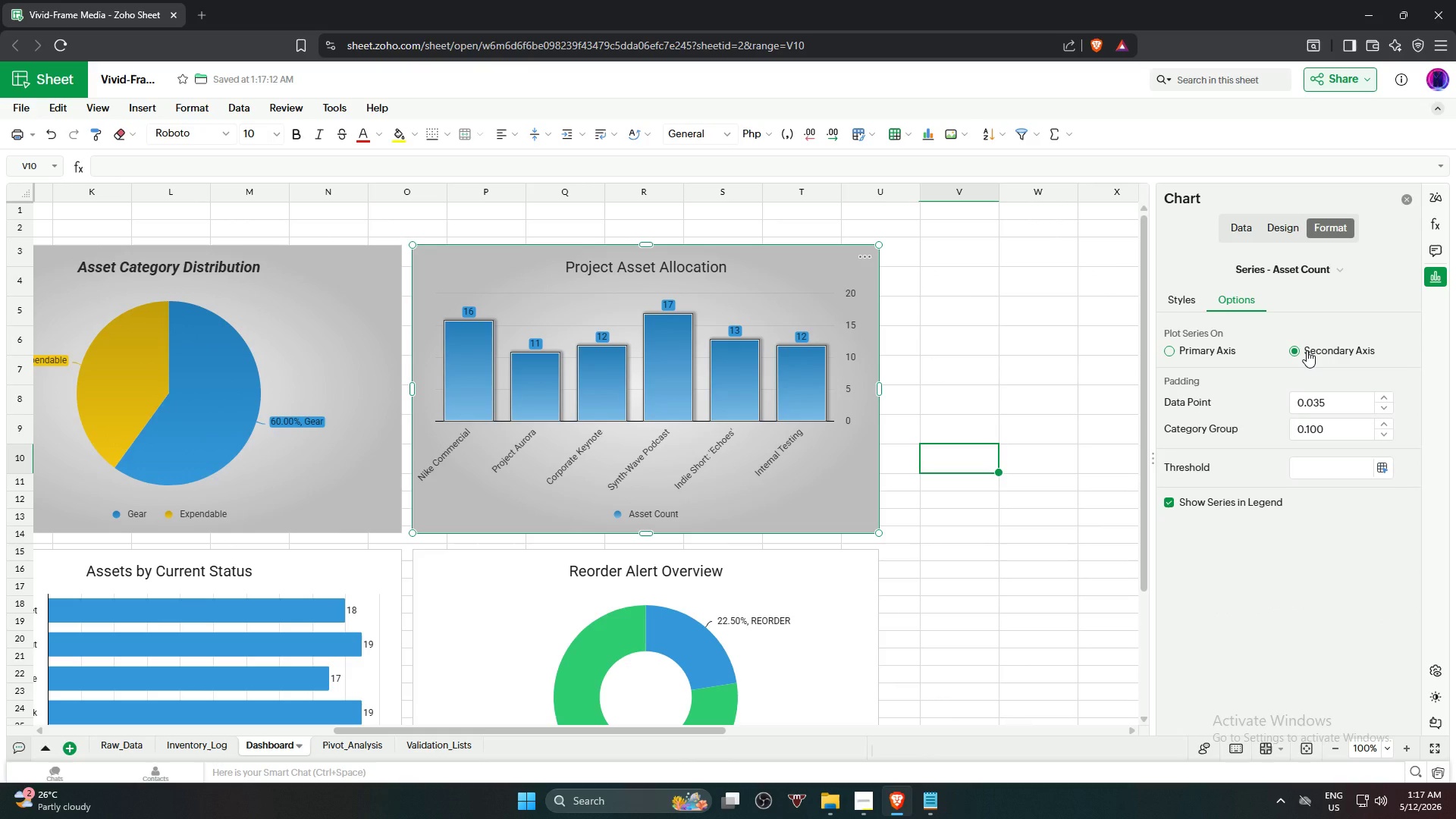 
left_click([1307, 350])
 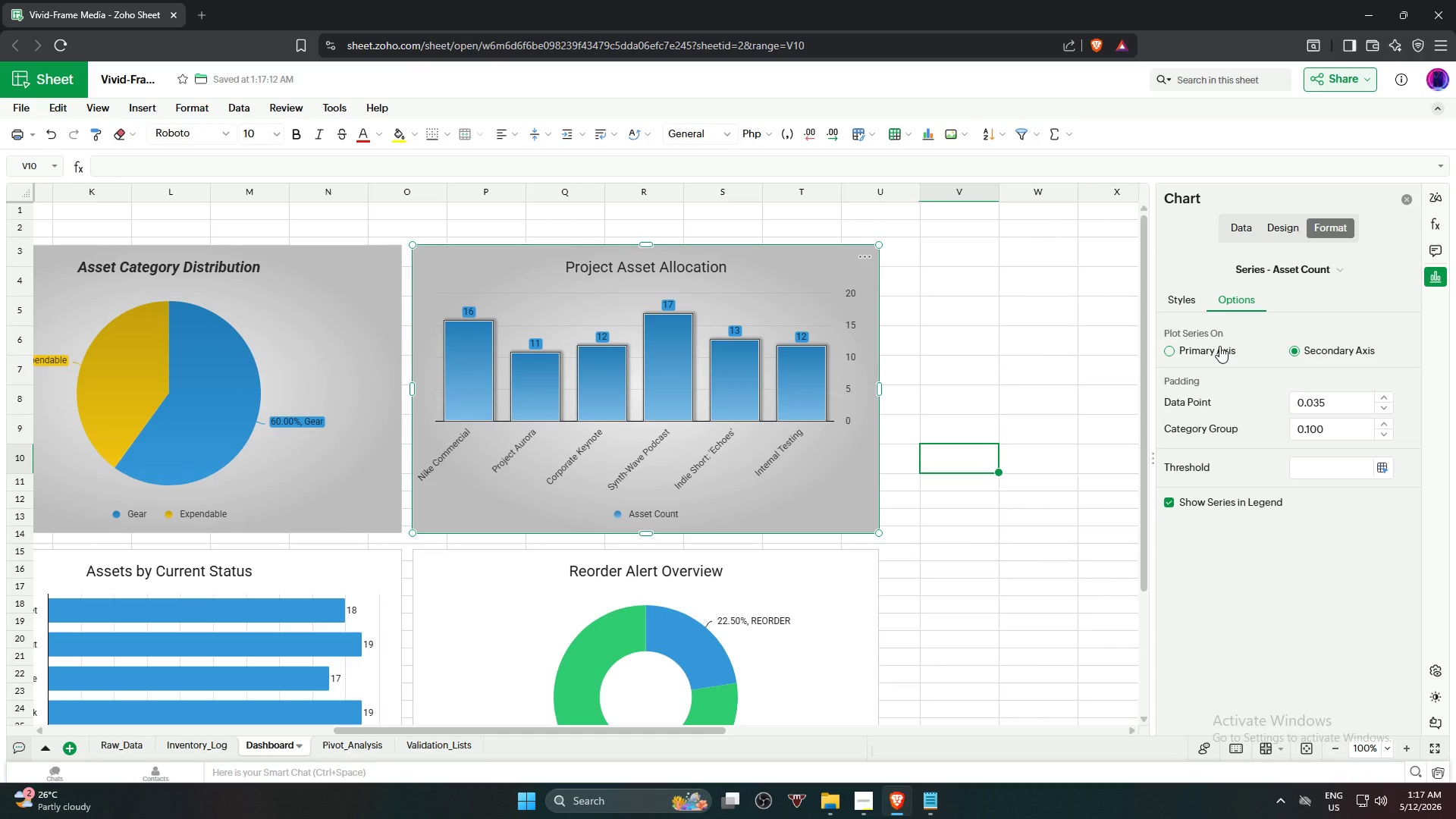 
left_click([1219, 346])
 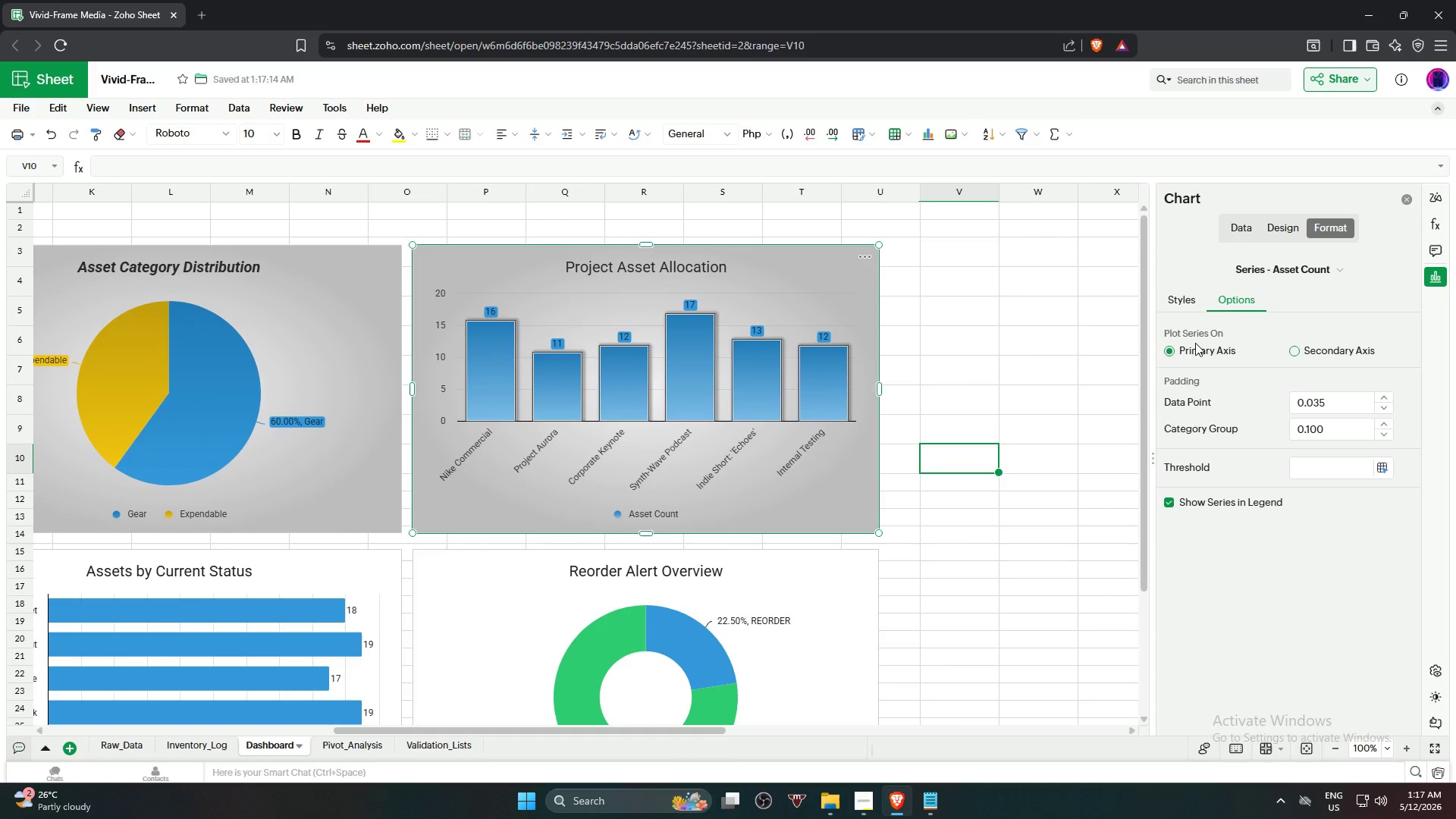 
left_click([1181, 305])
 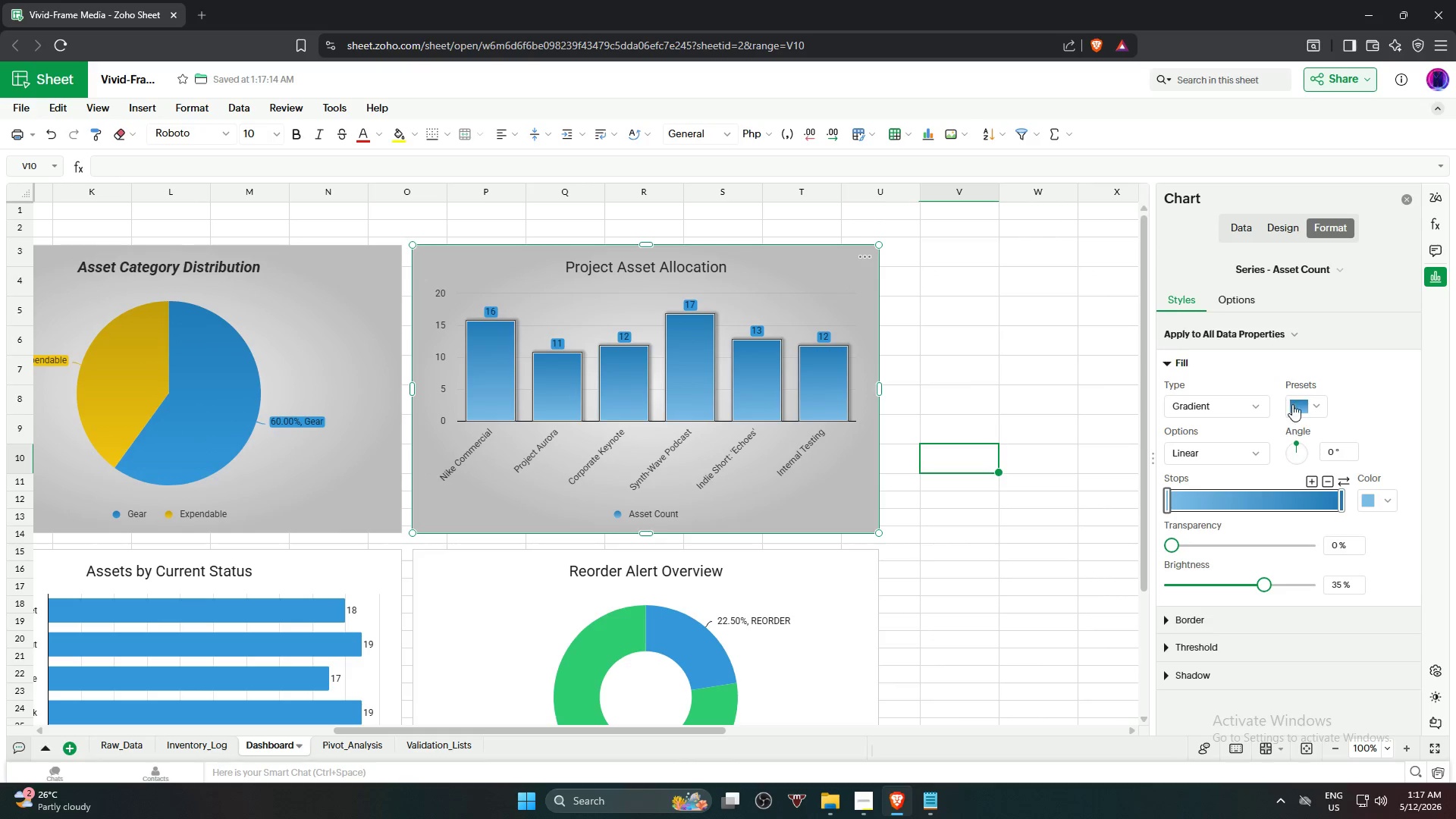 
left_click([1307, 407])
 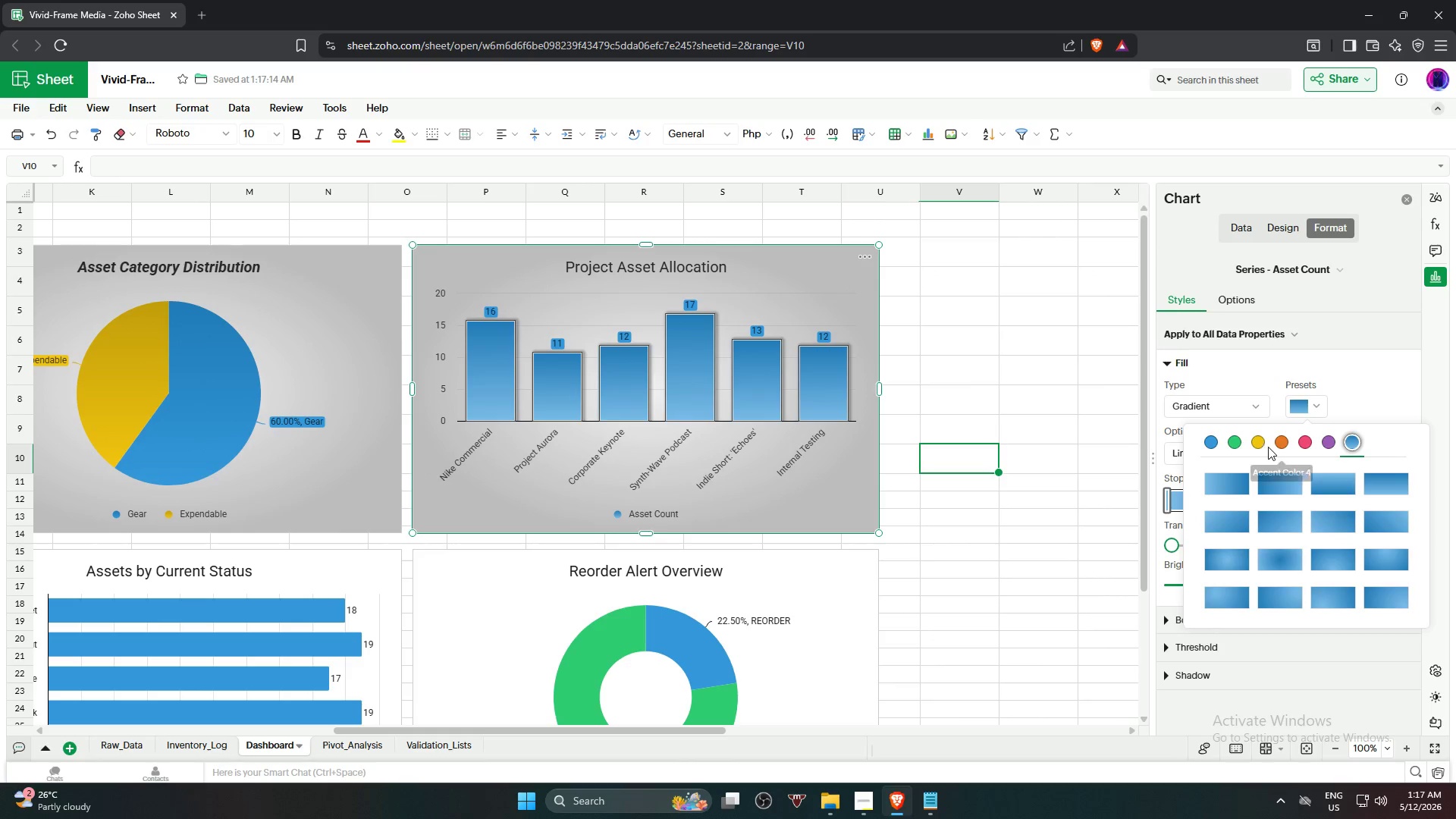 
left_click([1262, 444])
 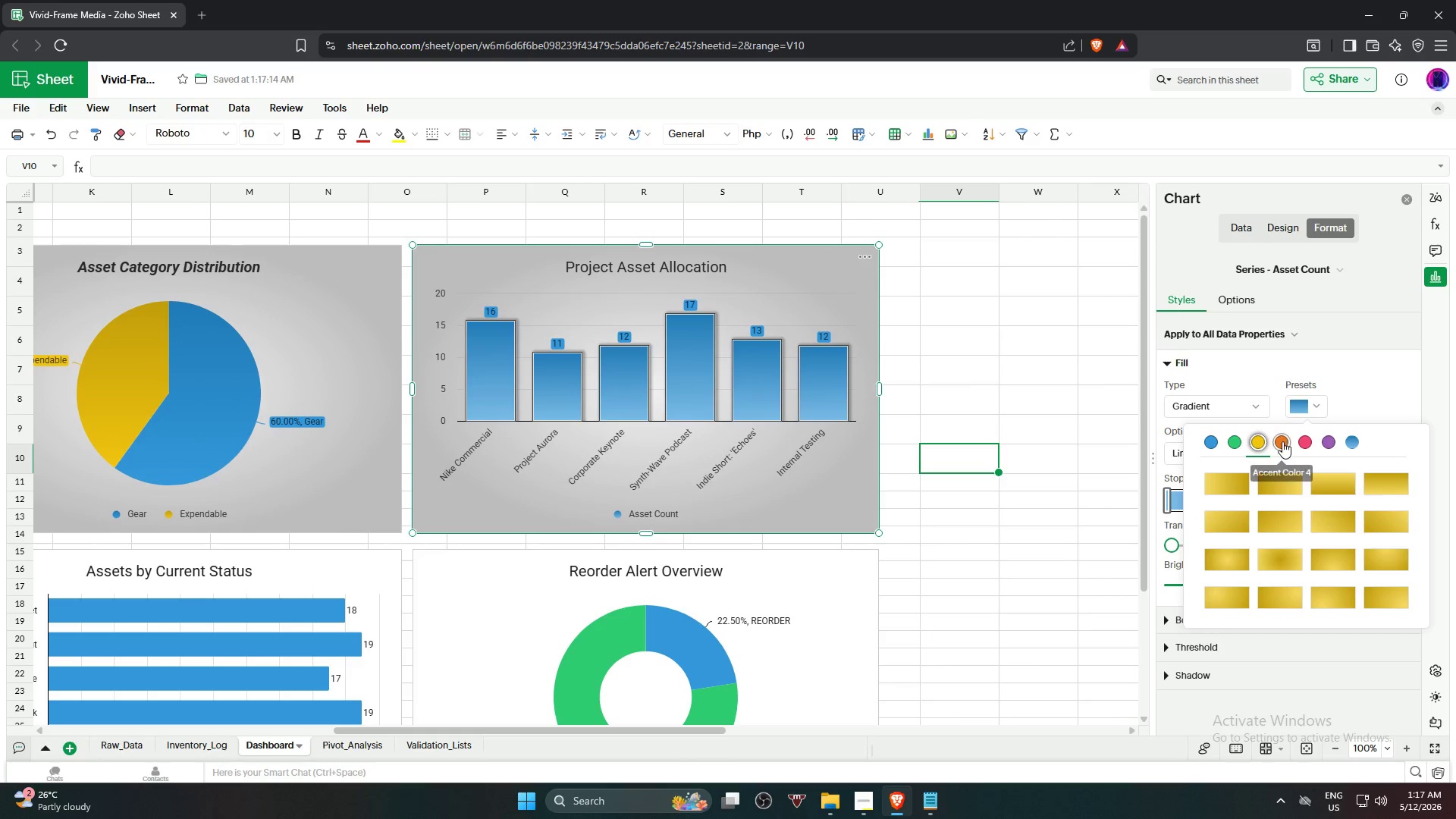 
left_click([1284, 492])
 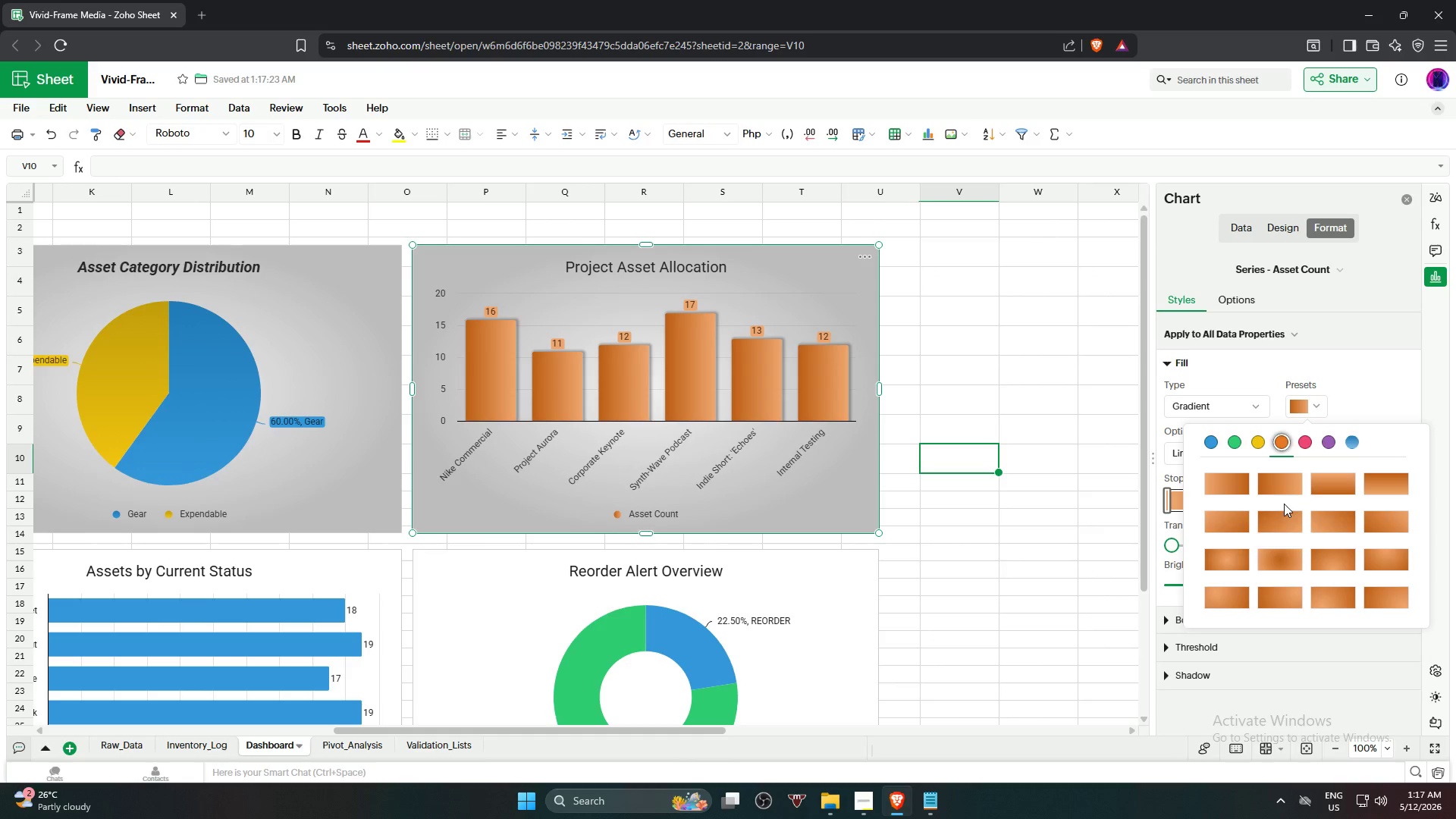 
wait(5.3)
 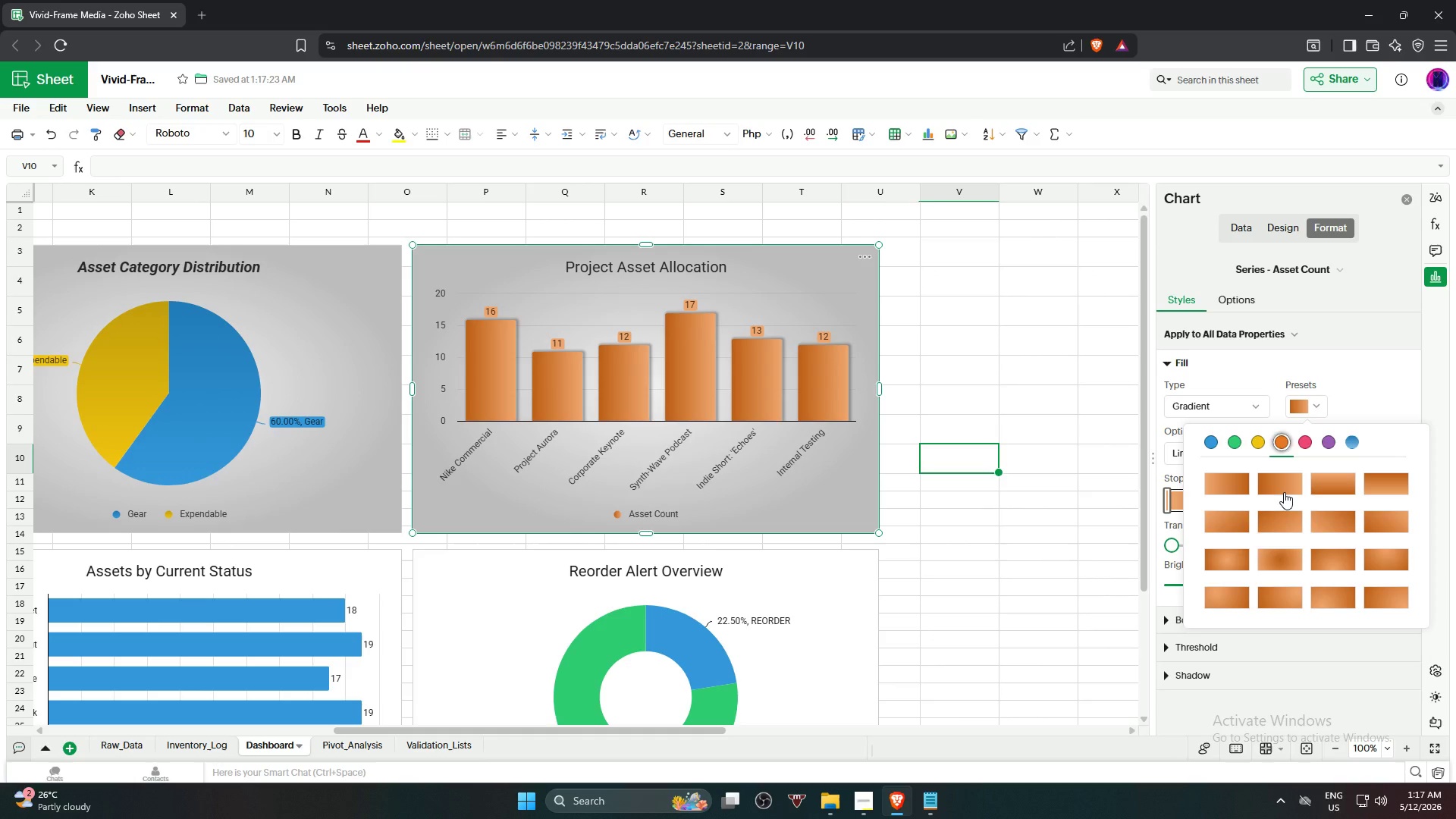 
left_click([1255, 444])
 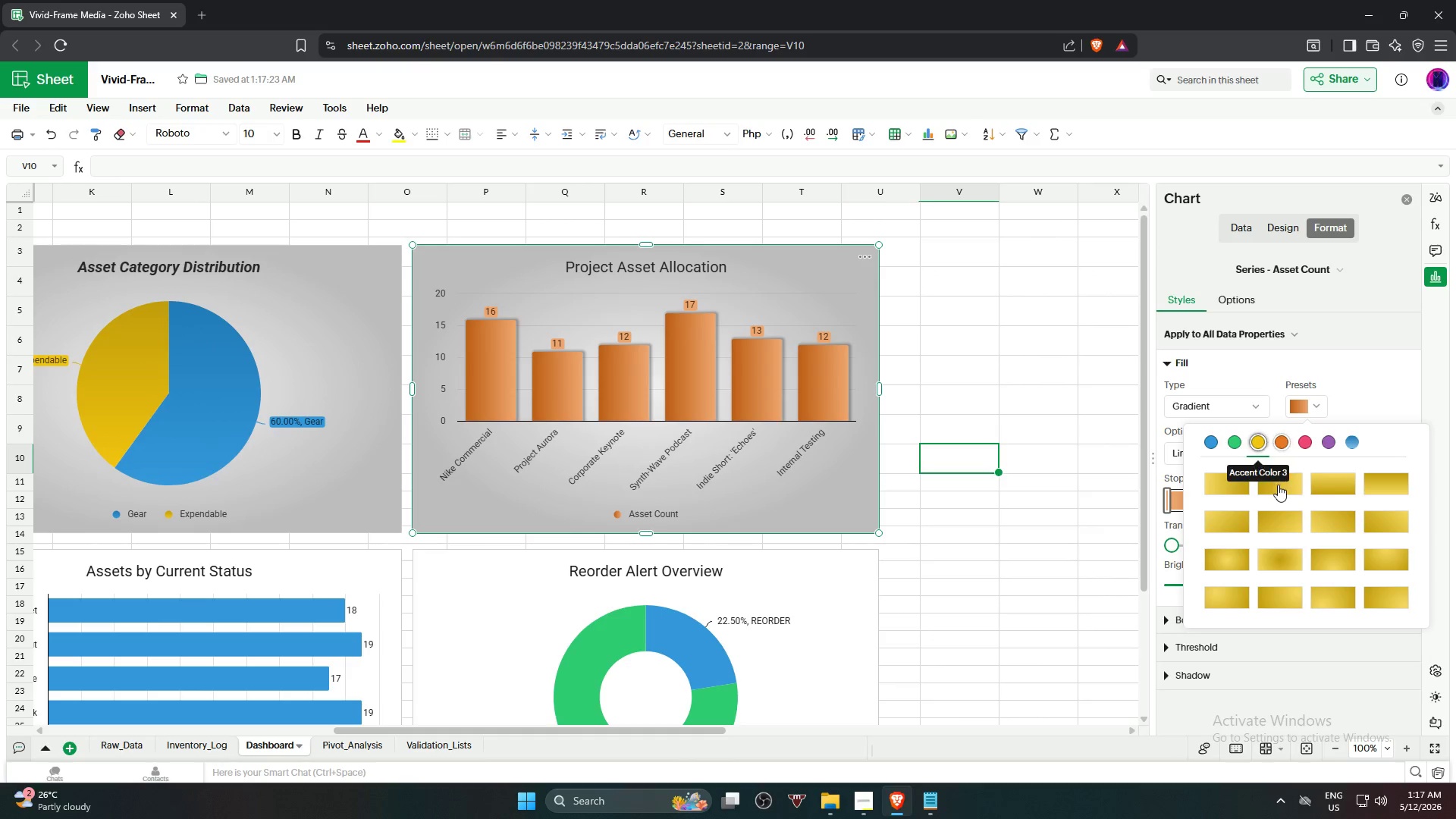 
double_click([1278, 485])
 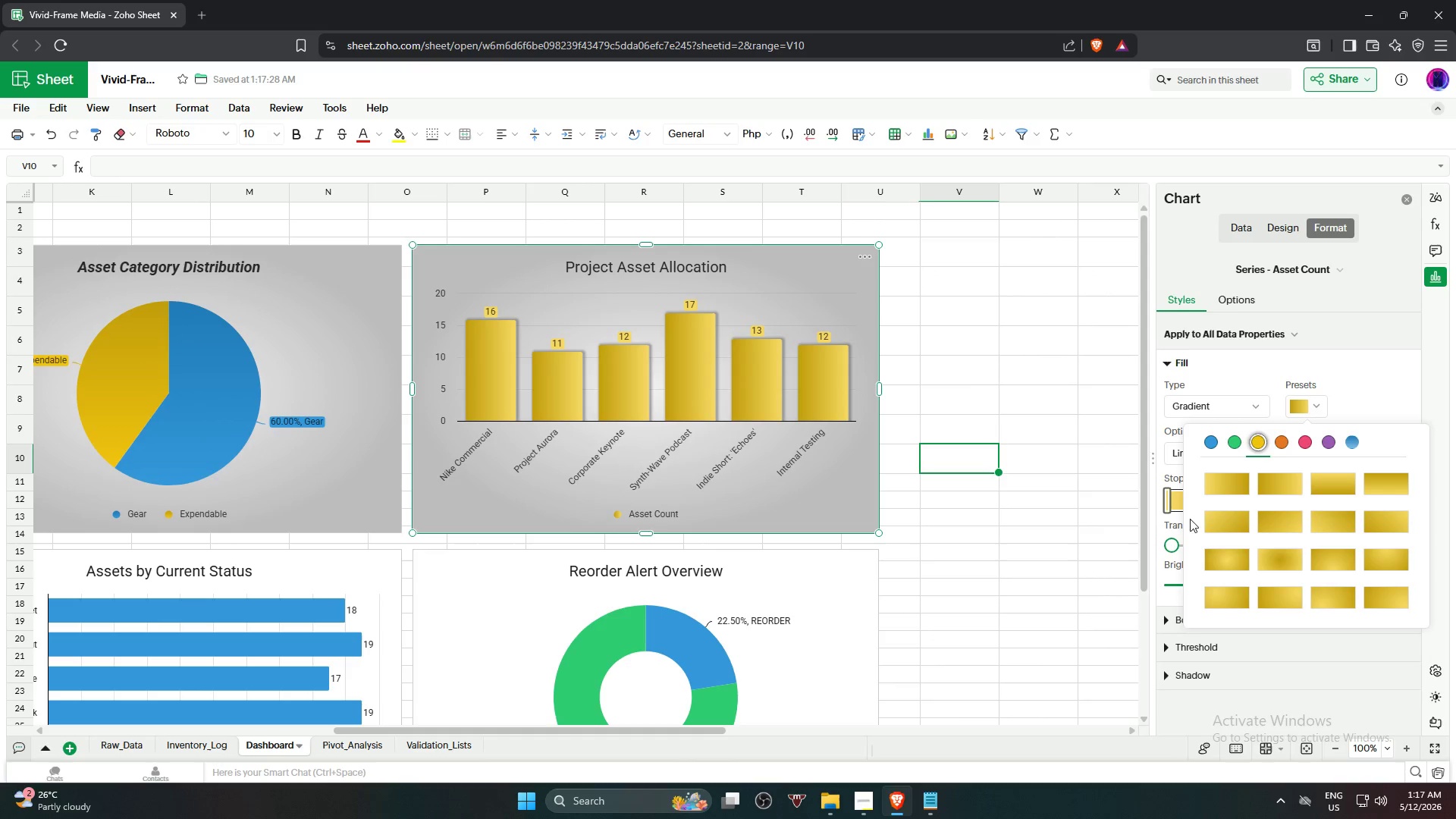 
left_click([1071, 541])
 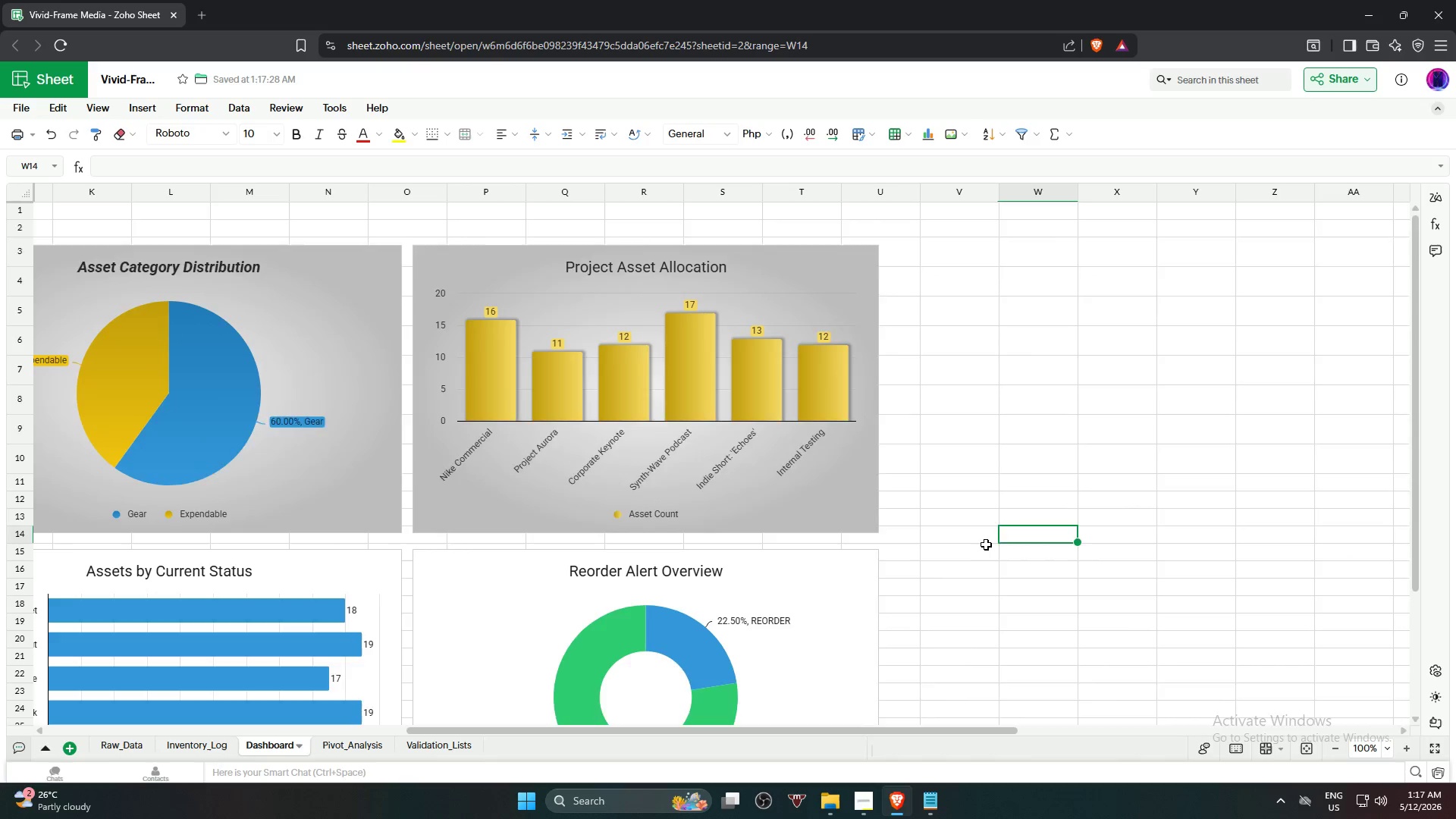 
scroll: coordinate [986, 544], scroll_direction: down, amount: 1.0
 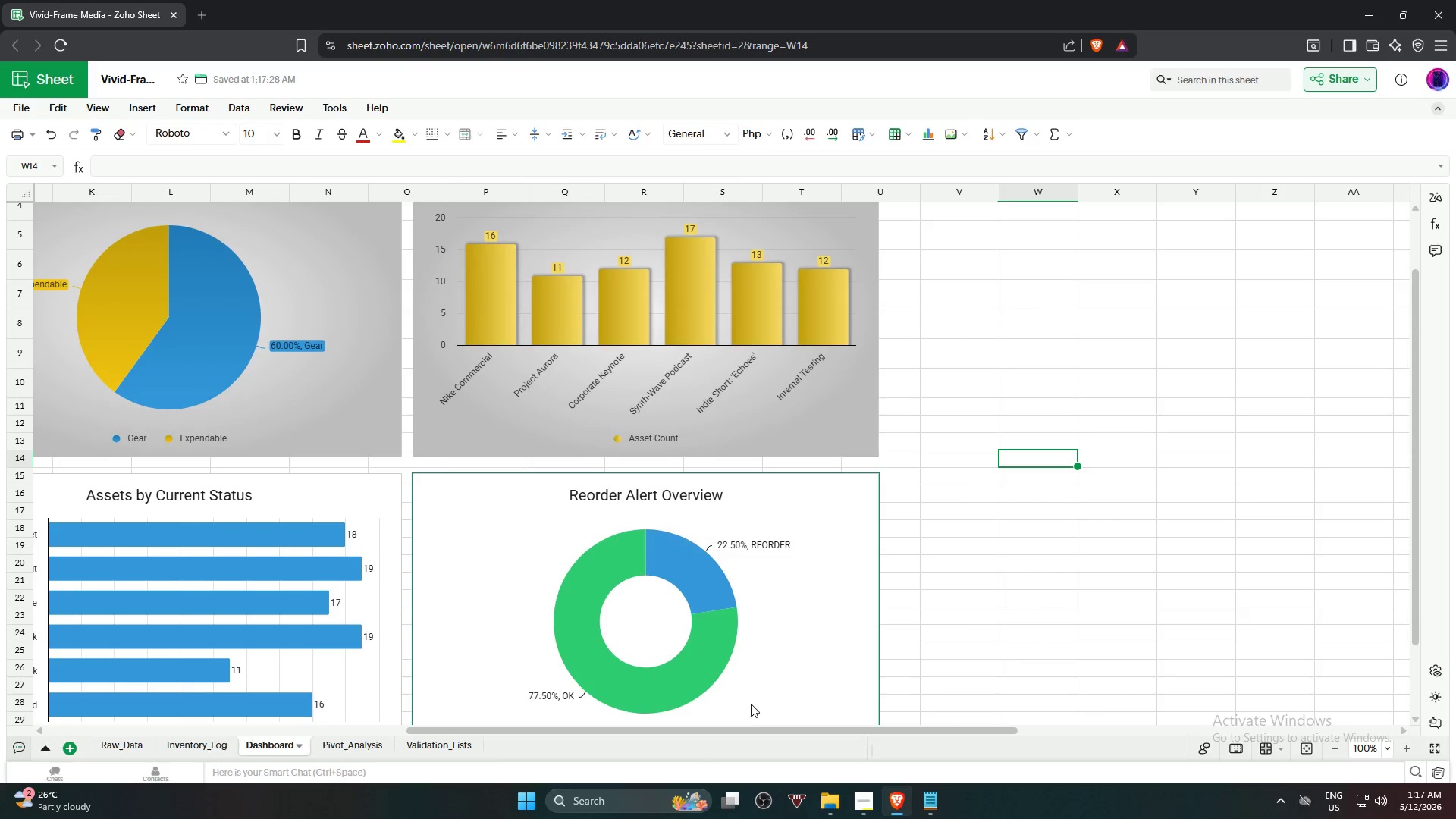 
wait(8.09)
 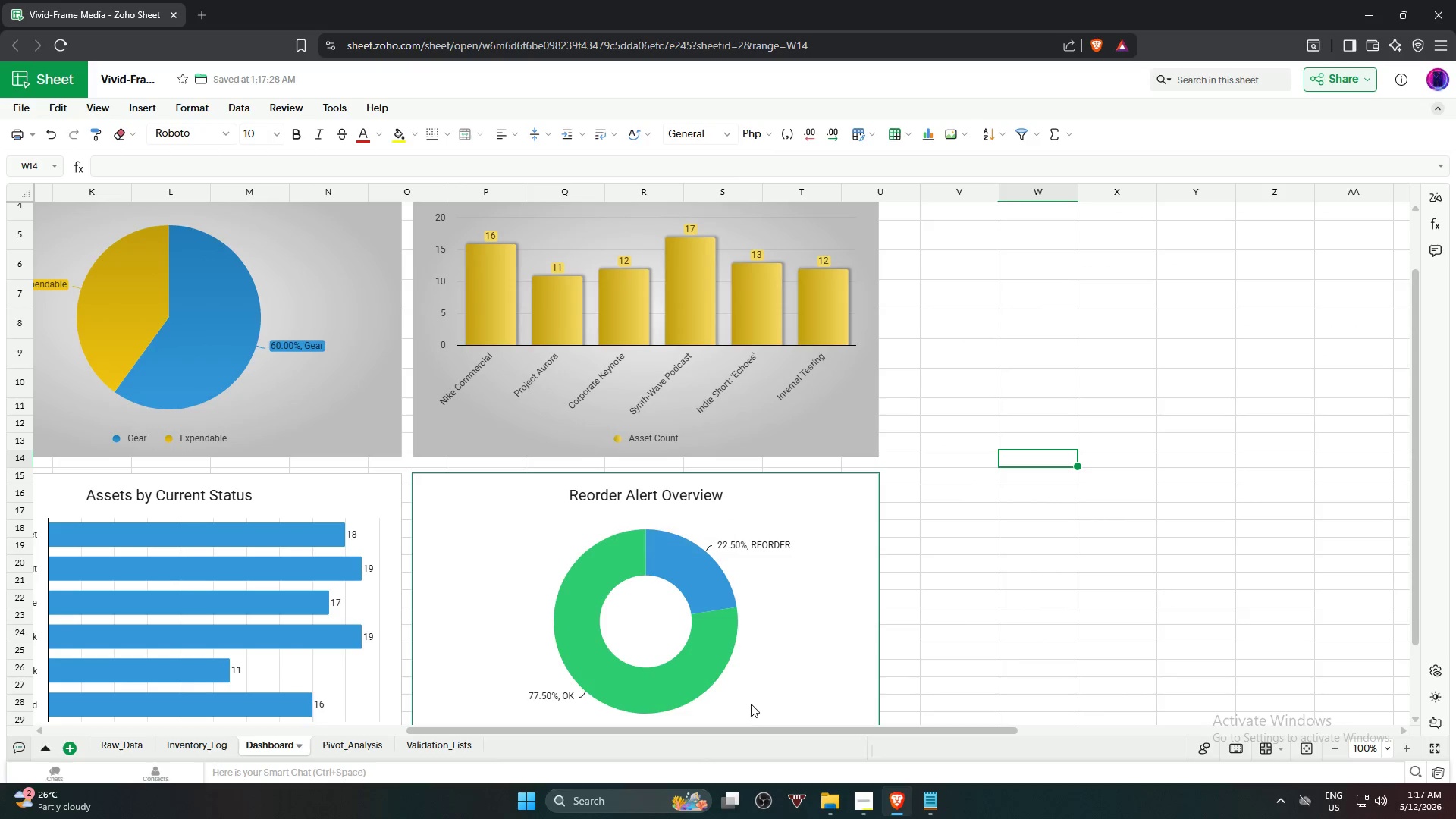 
left_click_drag(start_coordinate=[762, 728], to_coordinate=[591, 733])
 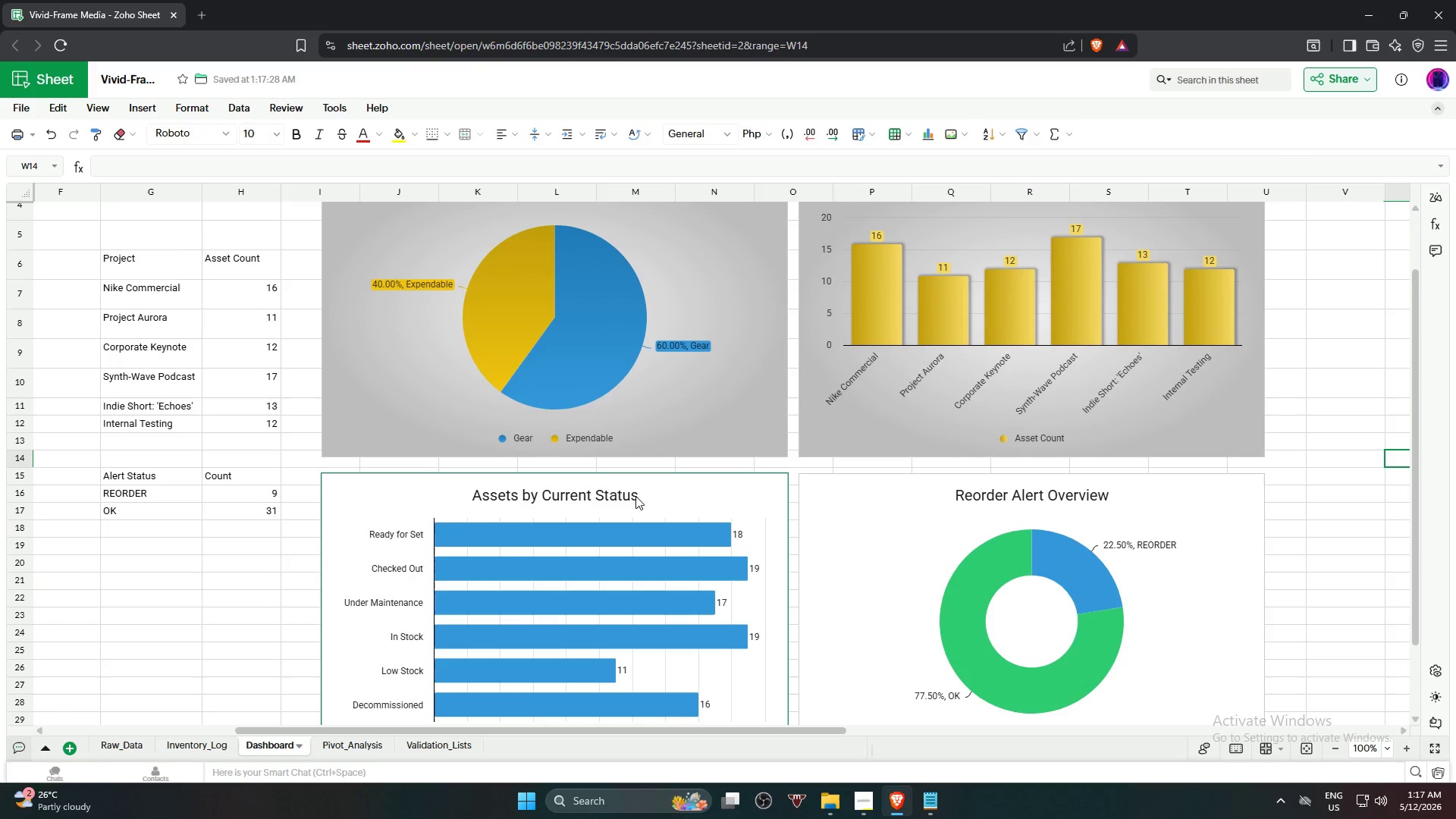 
left_click([655, 490])
 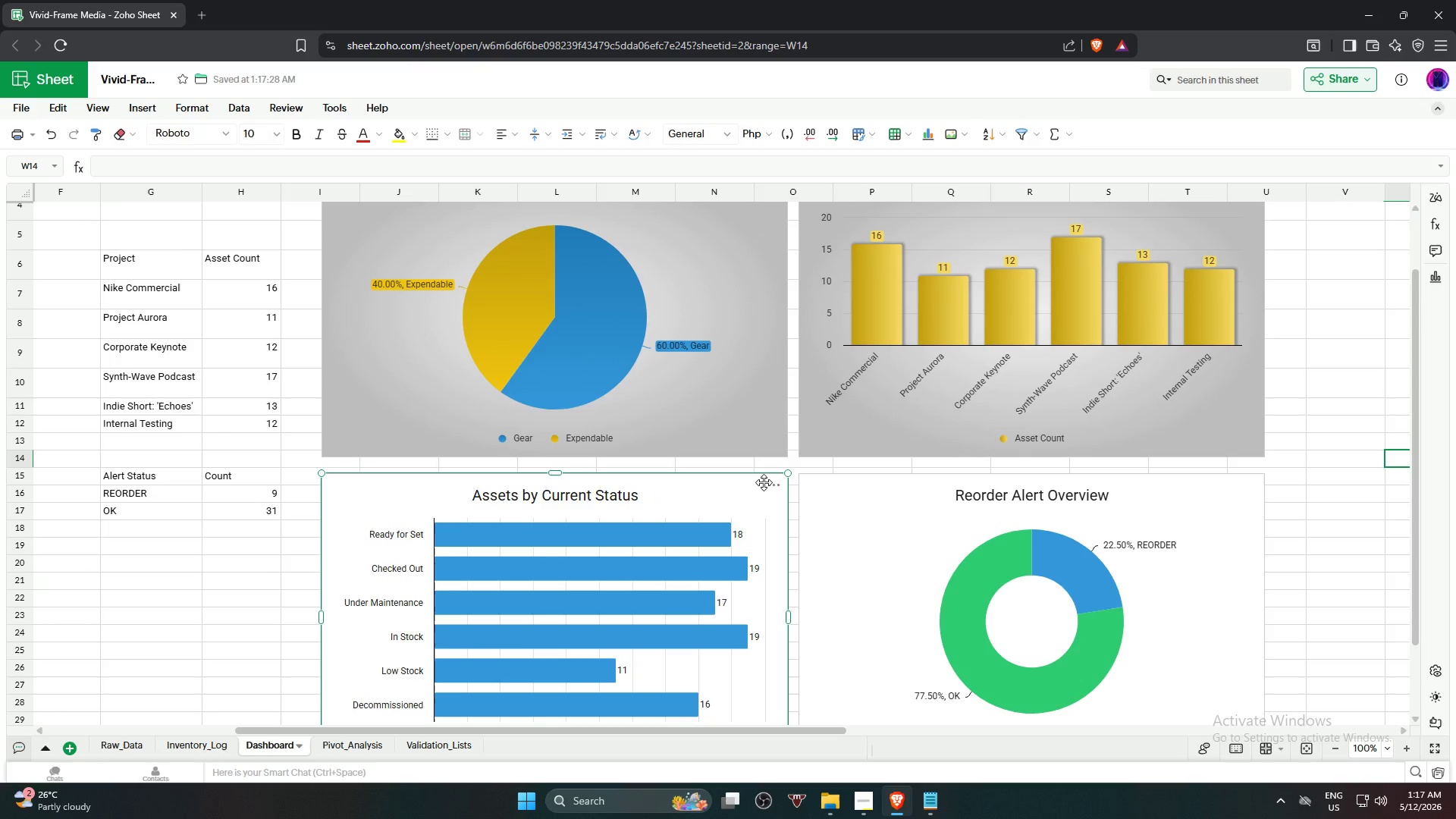 
left_click([774, 480])
 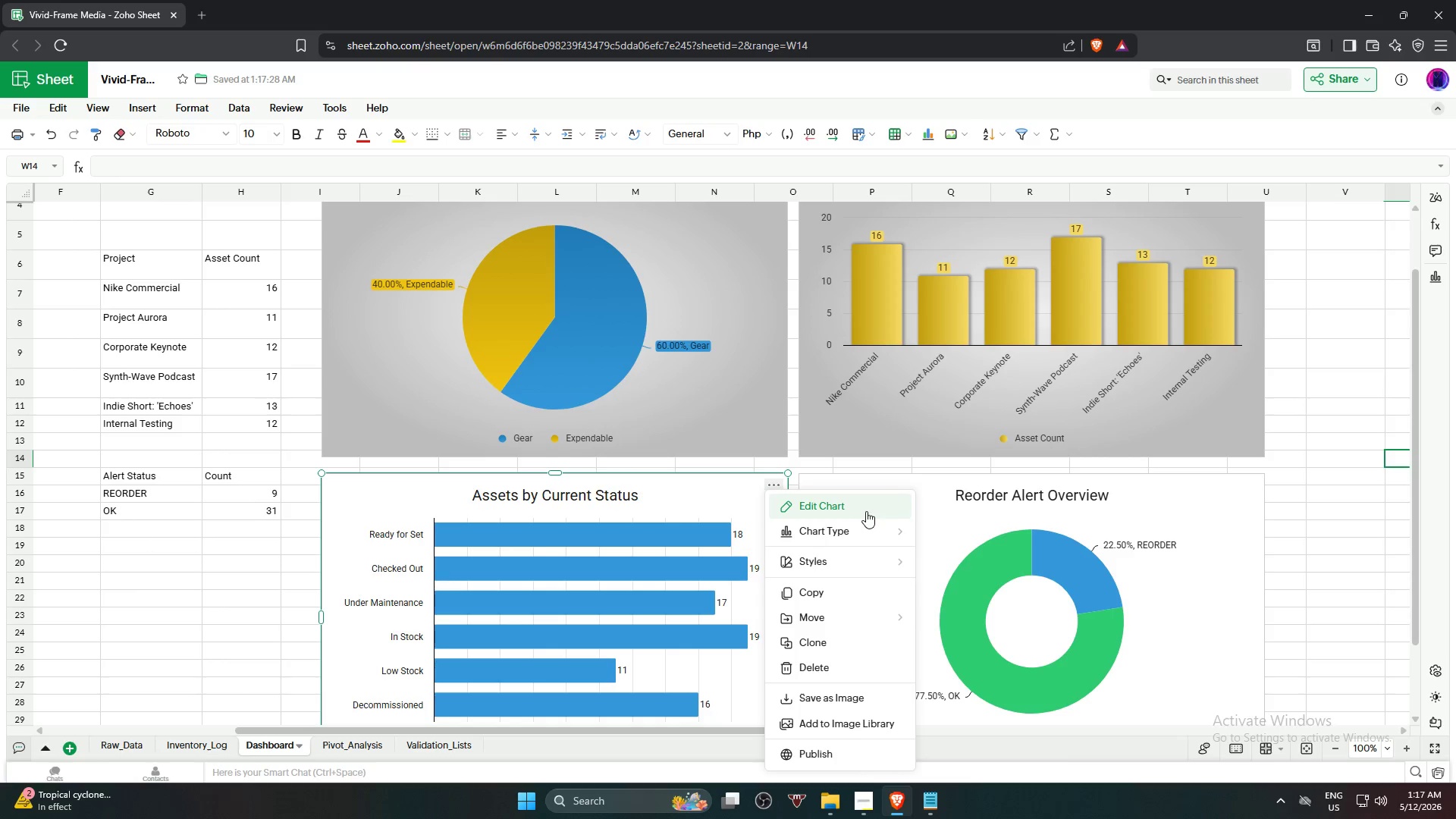 
left_click([866, 511])
 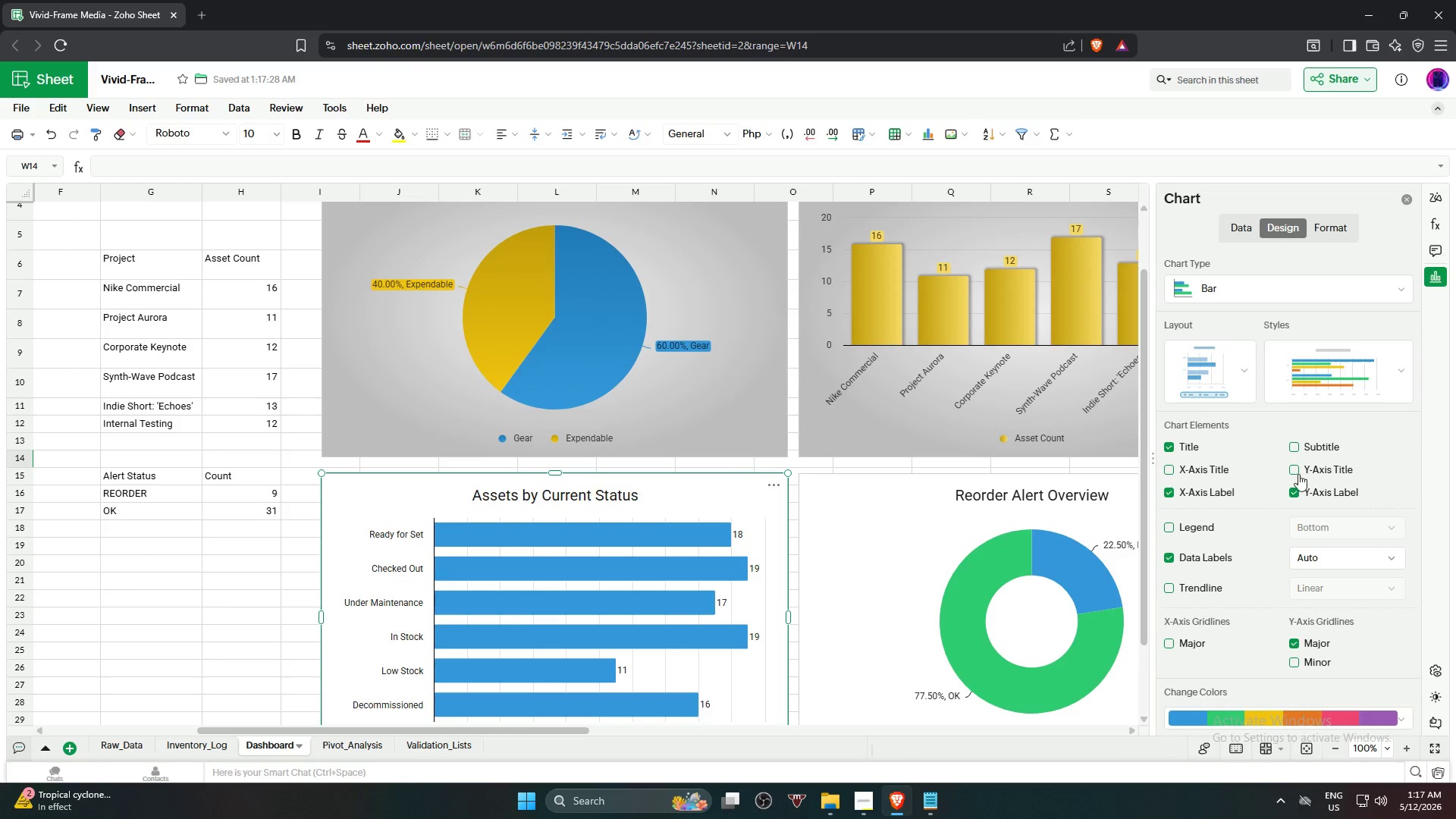 
left_click([1373, 392])
 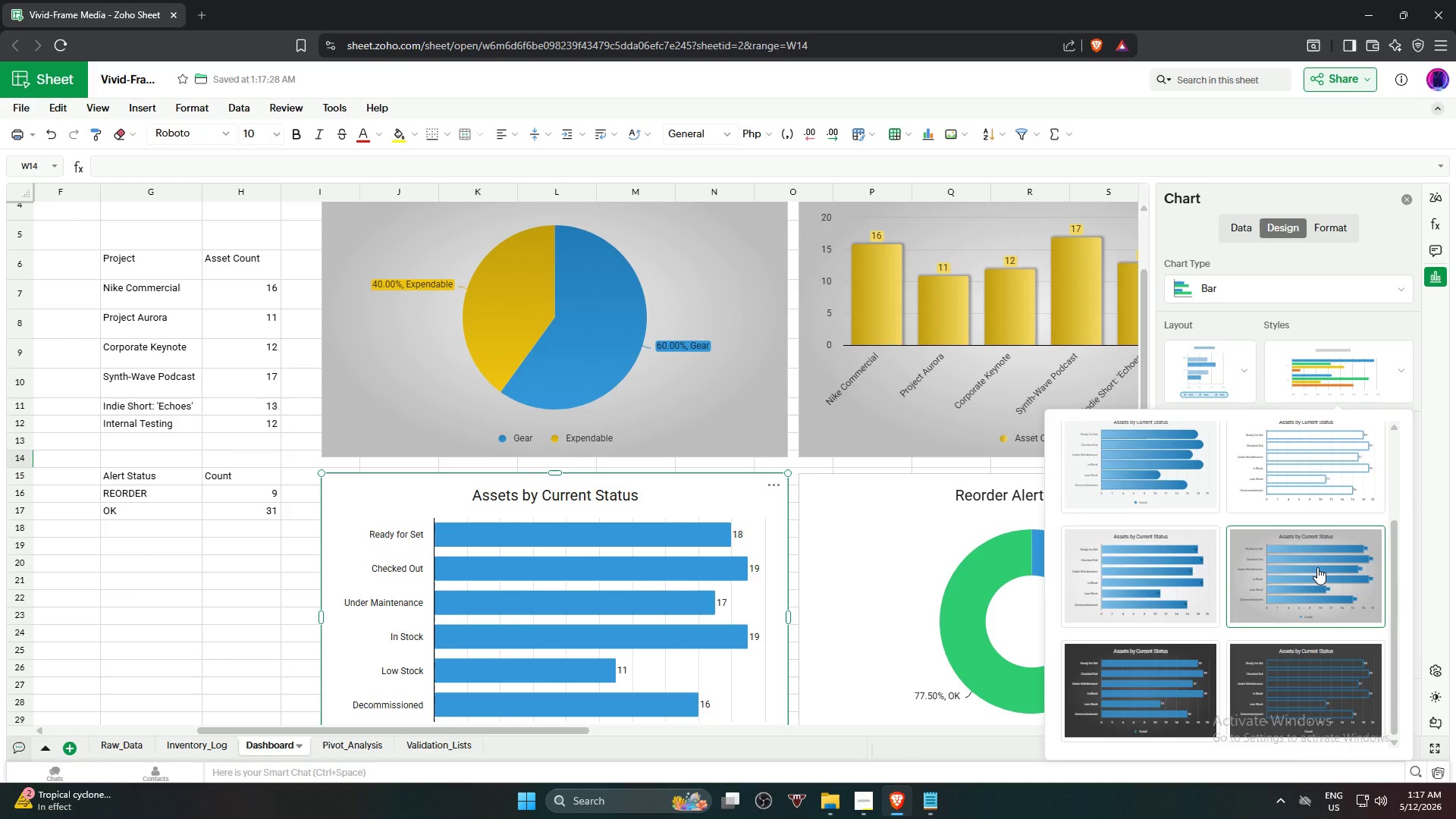 
wait(9.53)
 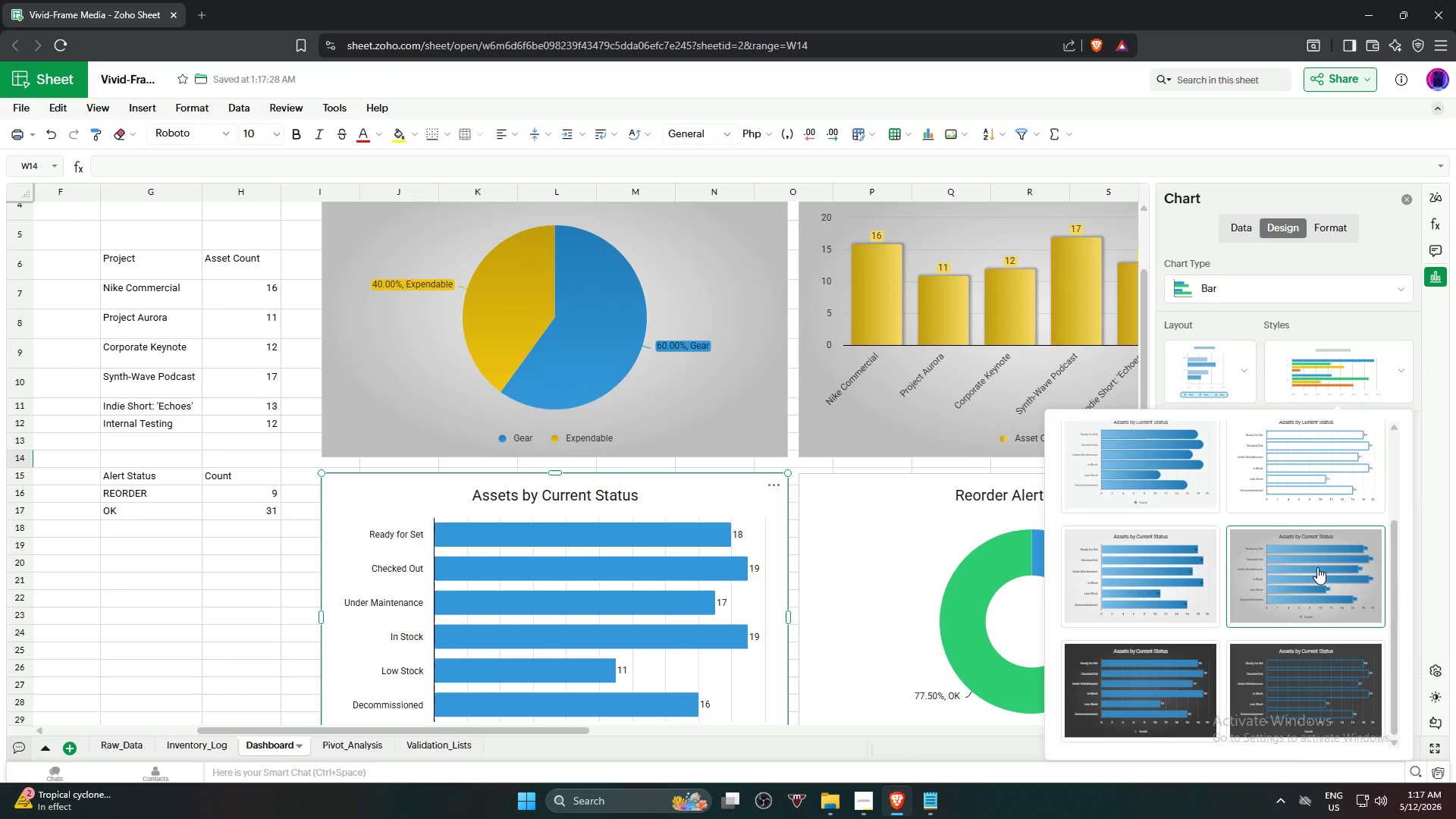 
scroll: coordinate [1317, 567], scroll_direction: down, amount: 1.0
 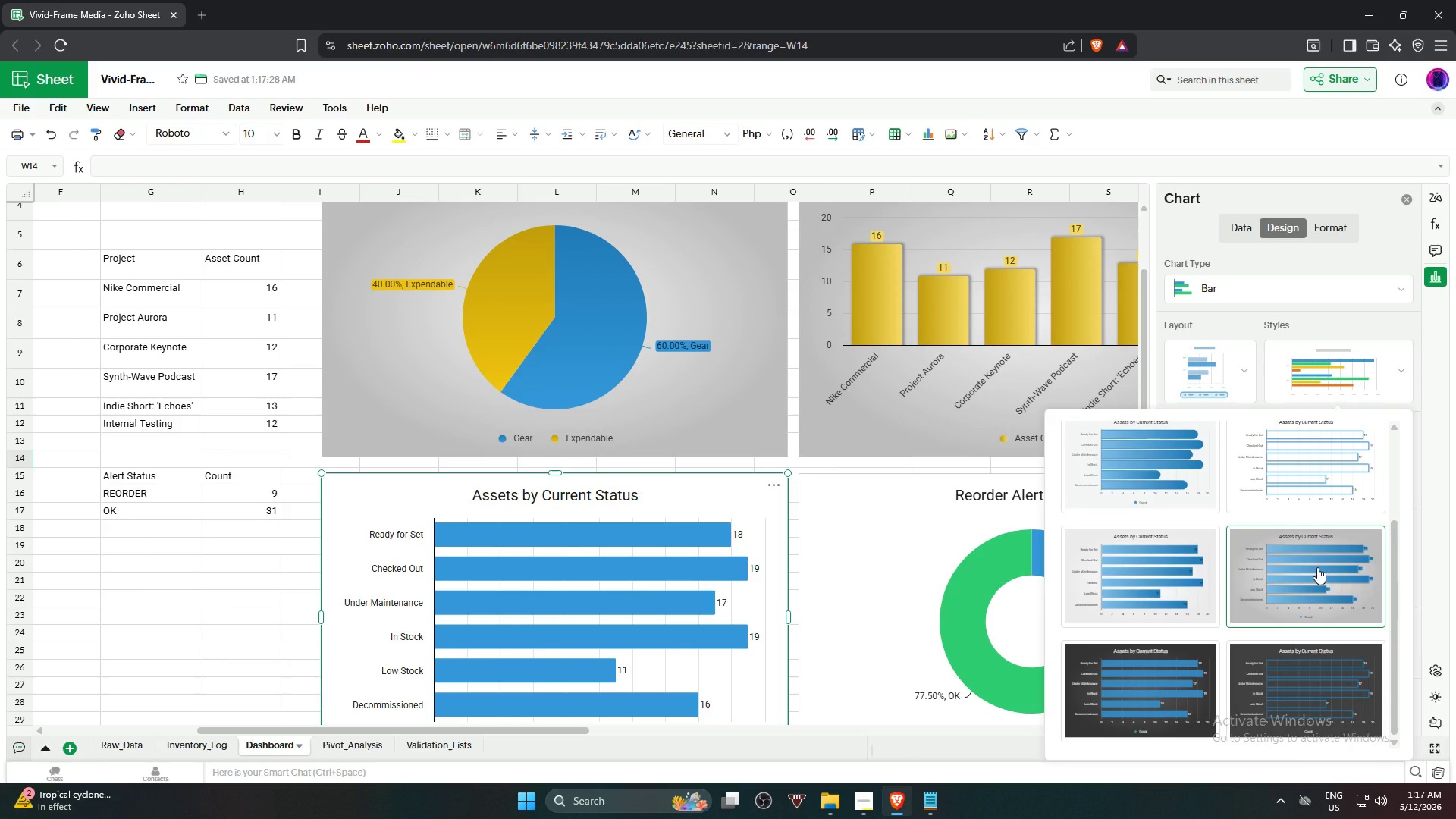 
left_click([1317, 567])
 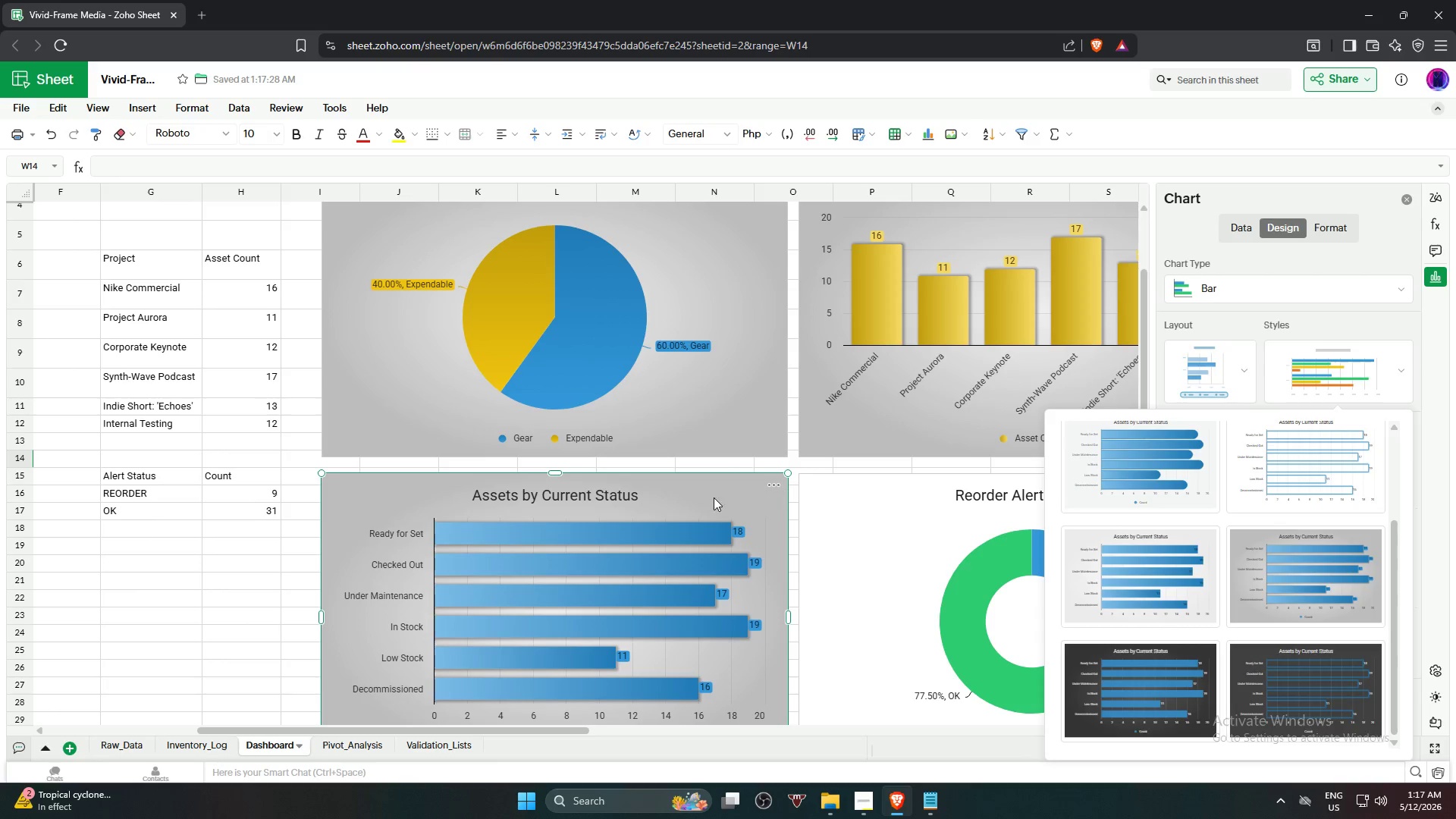 
left_click([588, 486])
 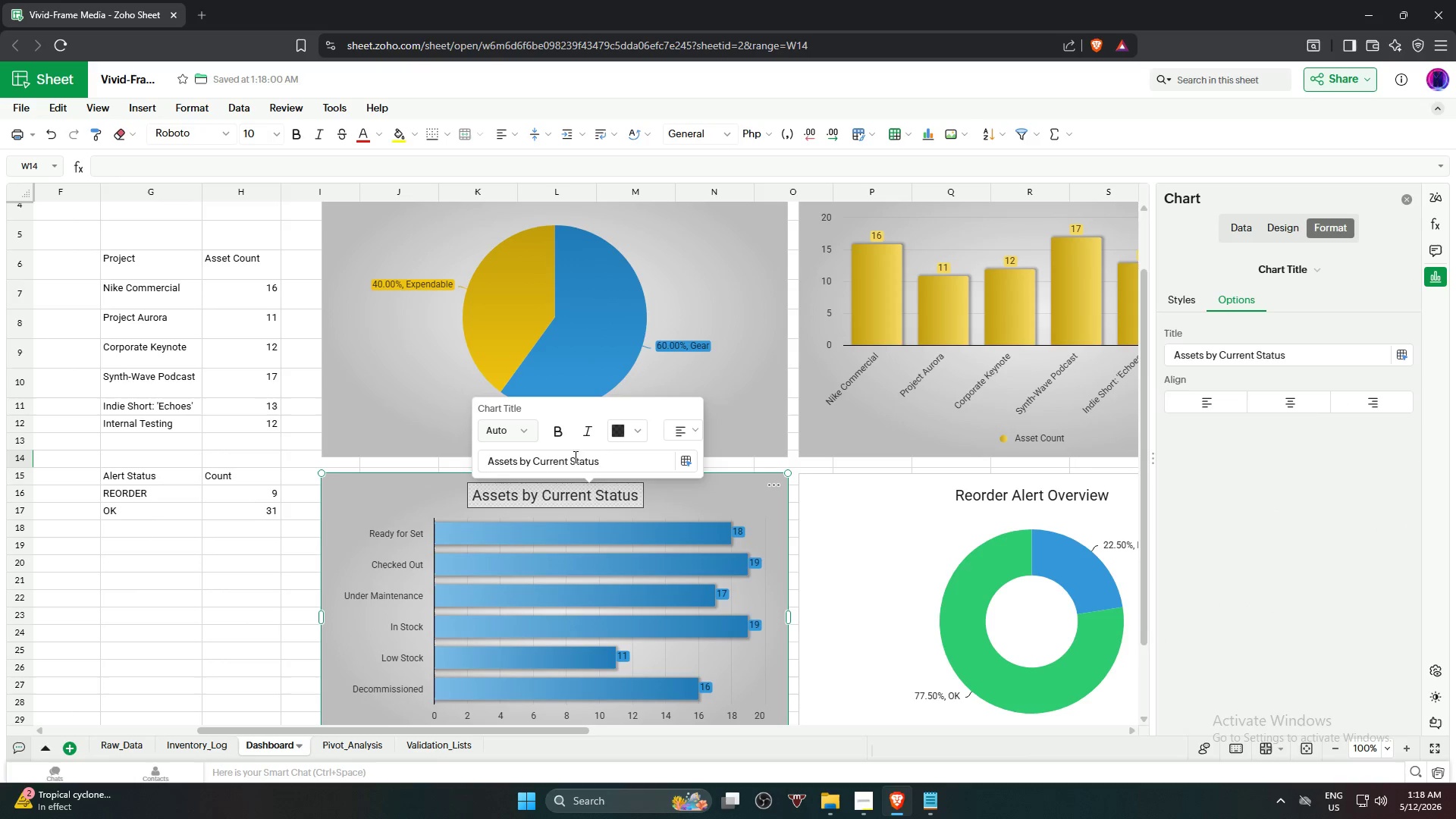 
left_click([565, 425])
 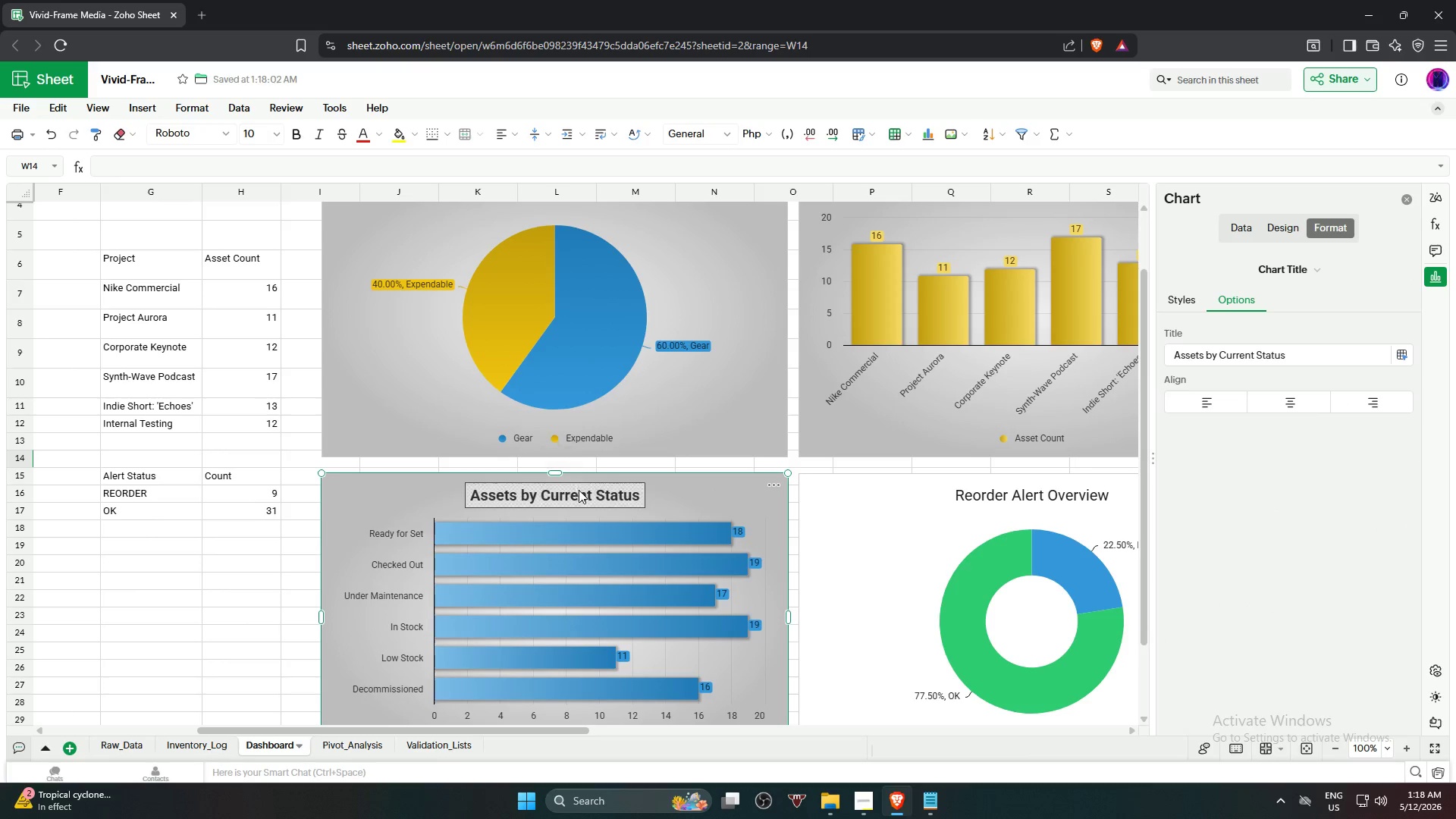 
left_click([581, 494])
 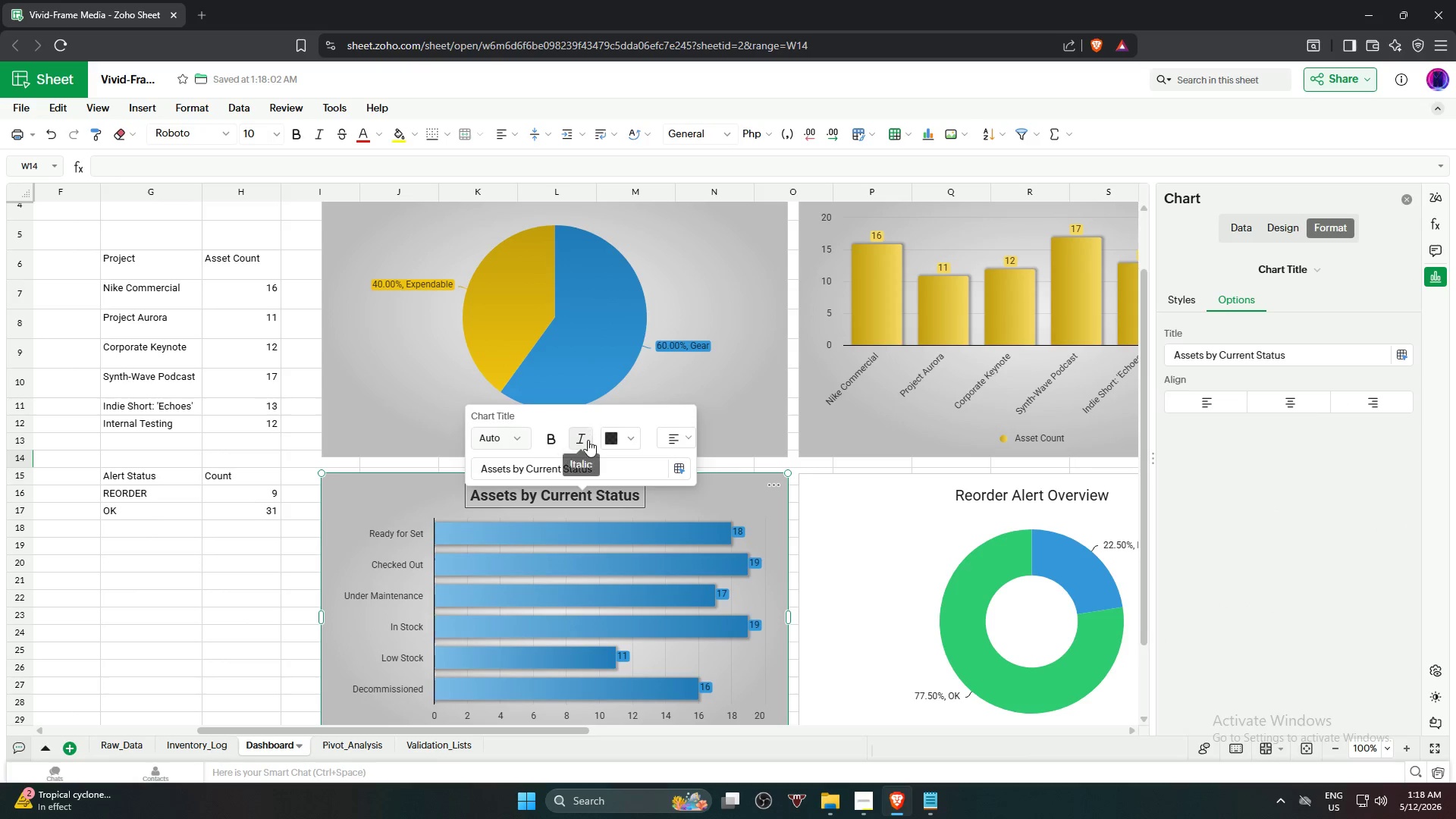 
left_click([586, 440])
 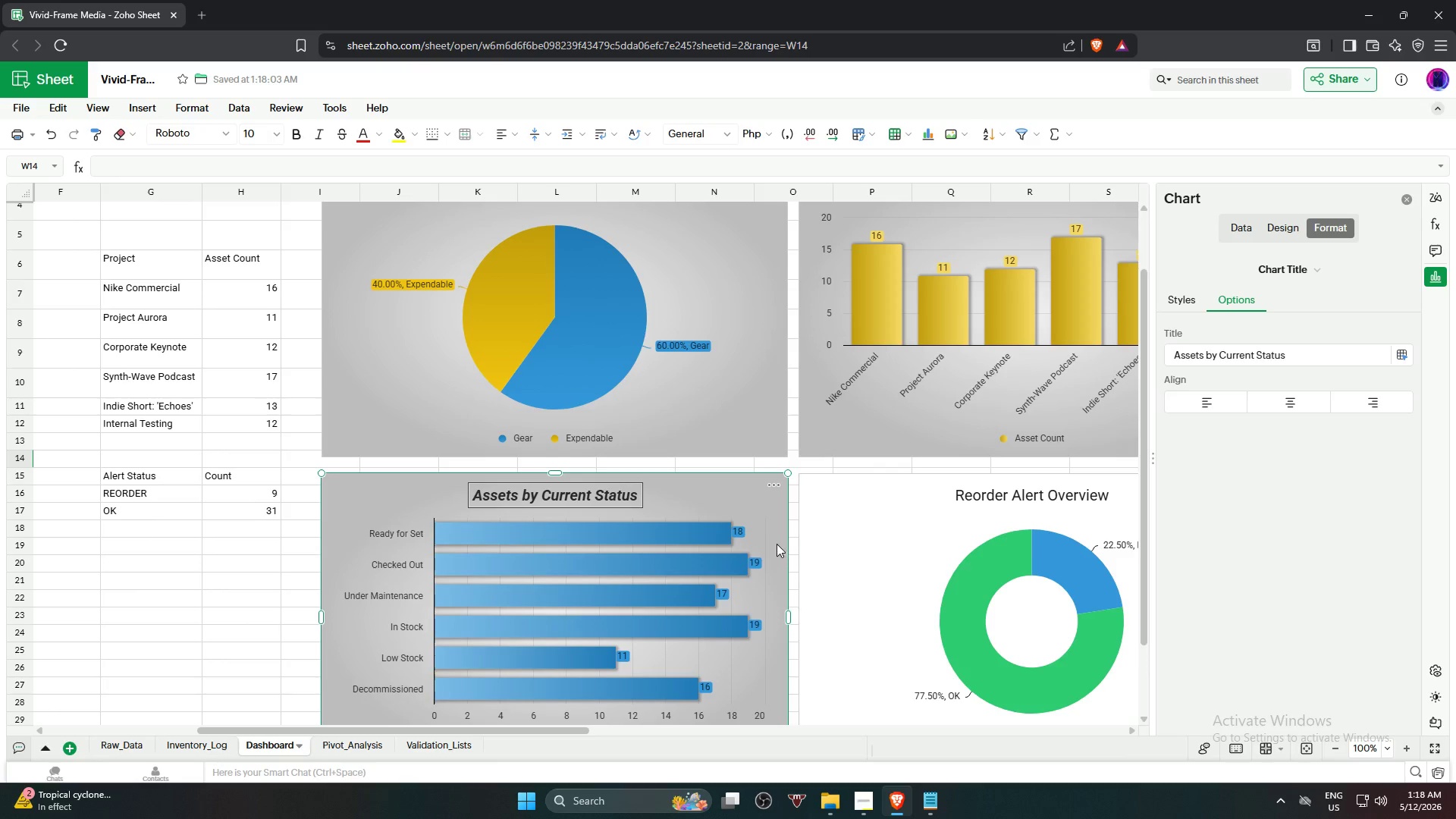 
left_click([664, 532])
 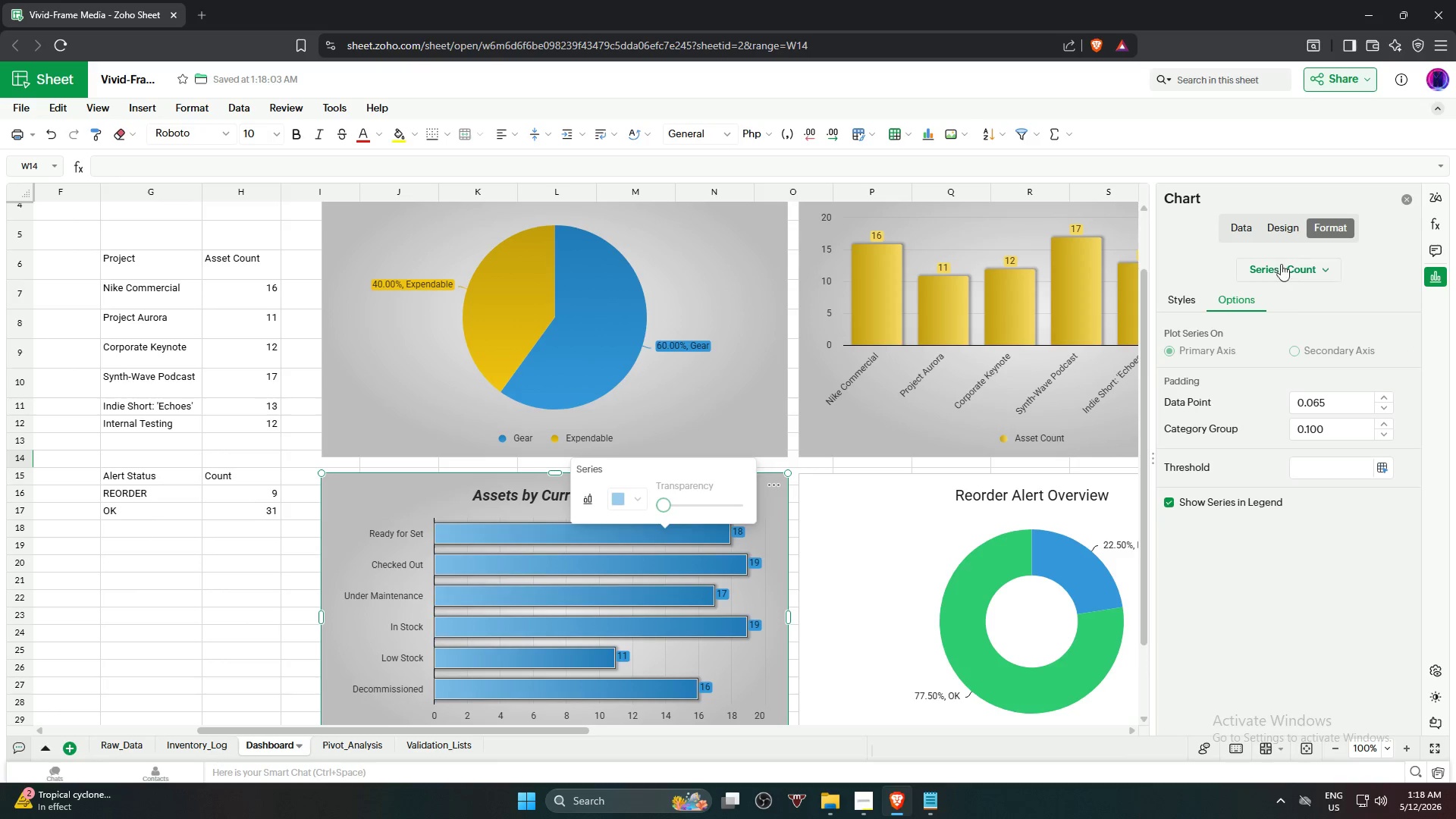 
left_click([1281, 219])
 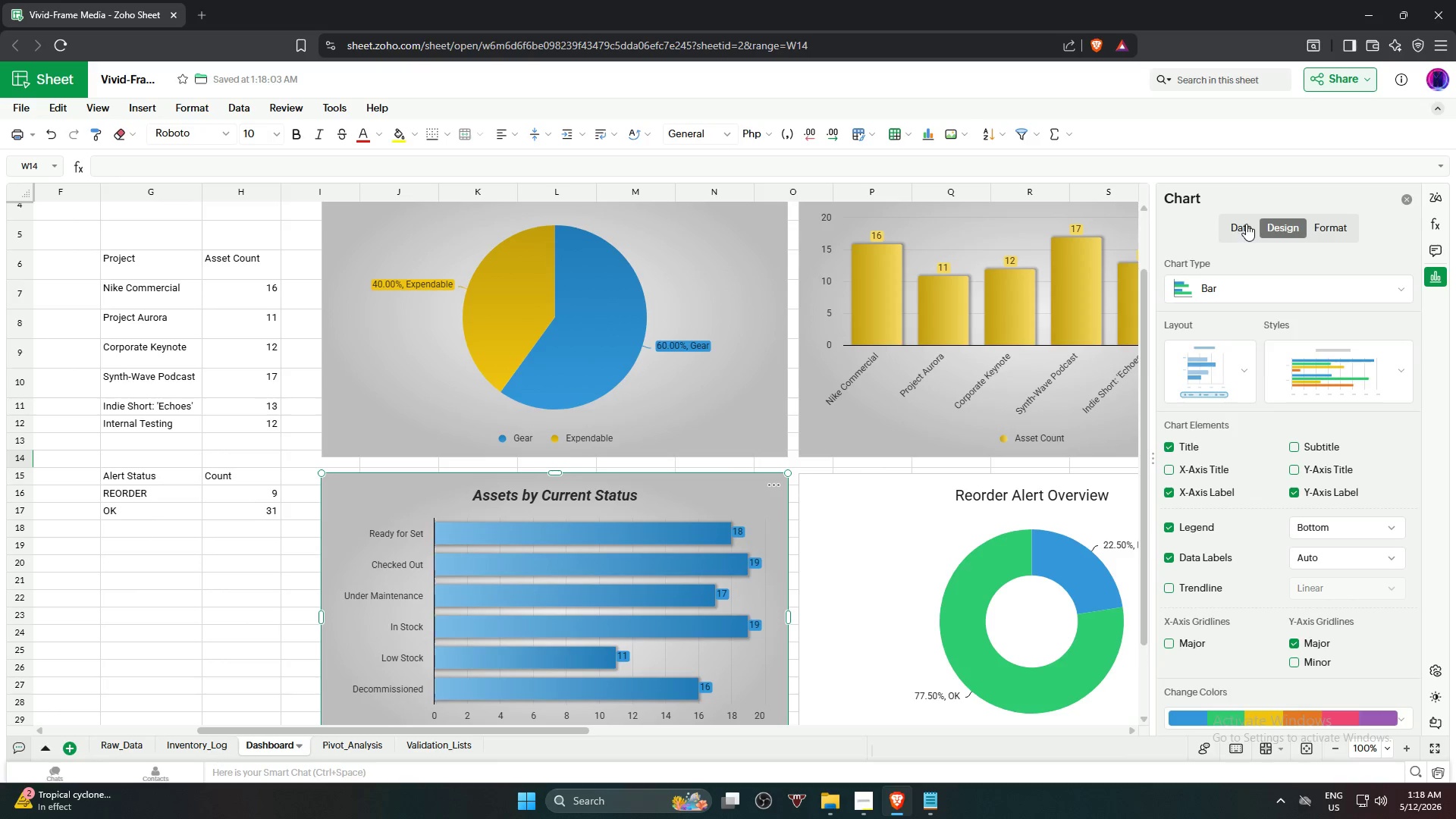 
left_click([1246, 224])
 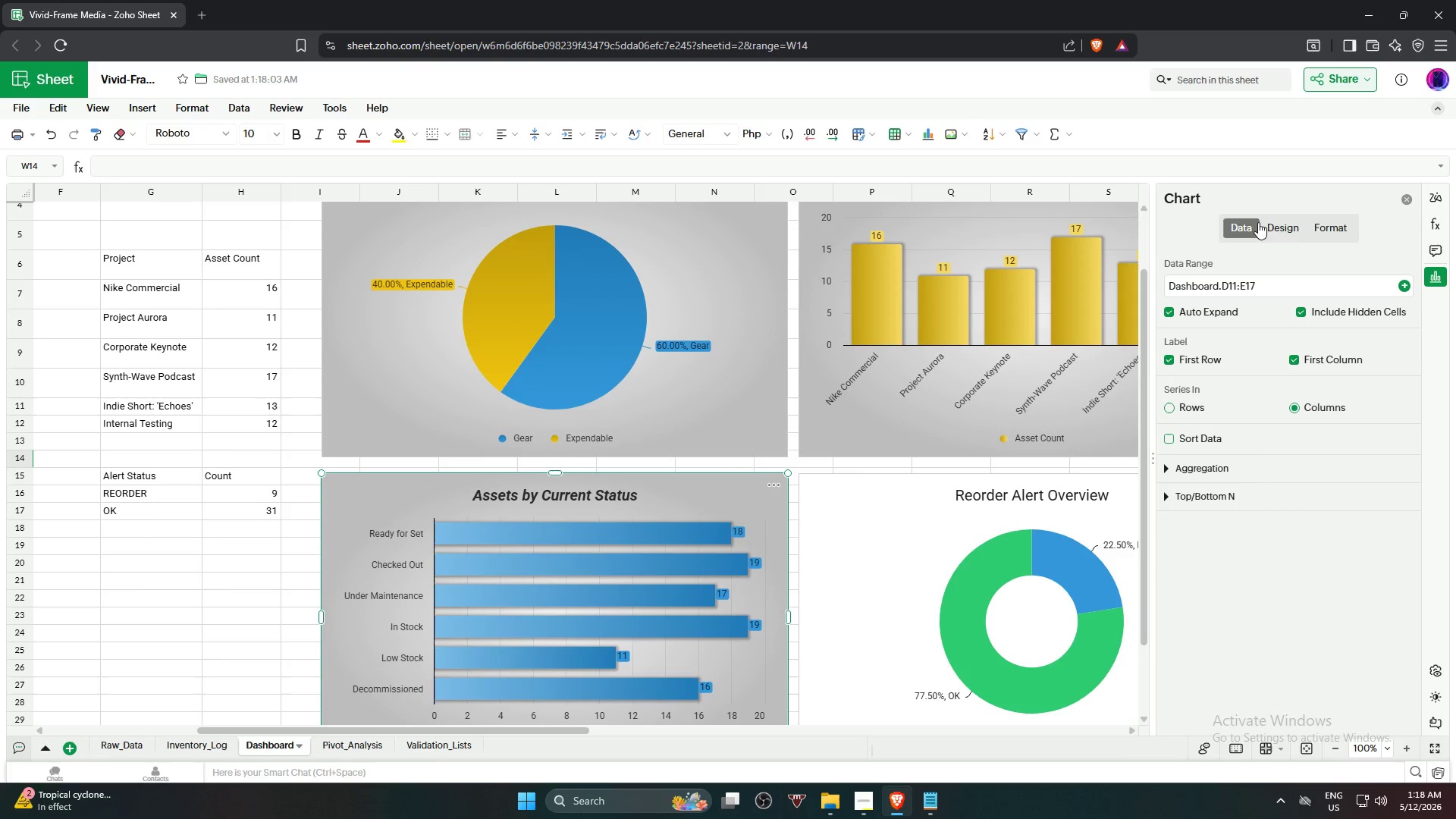 
left_click([1278, 221])
 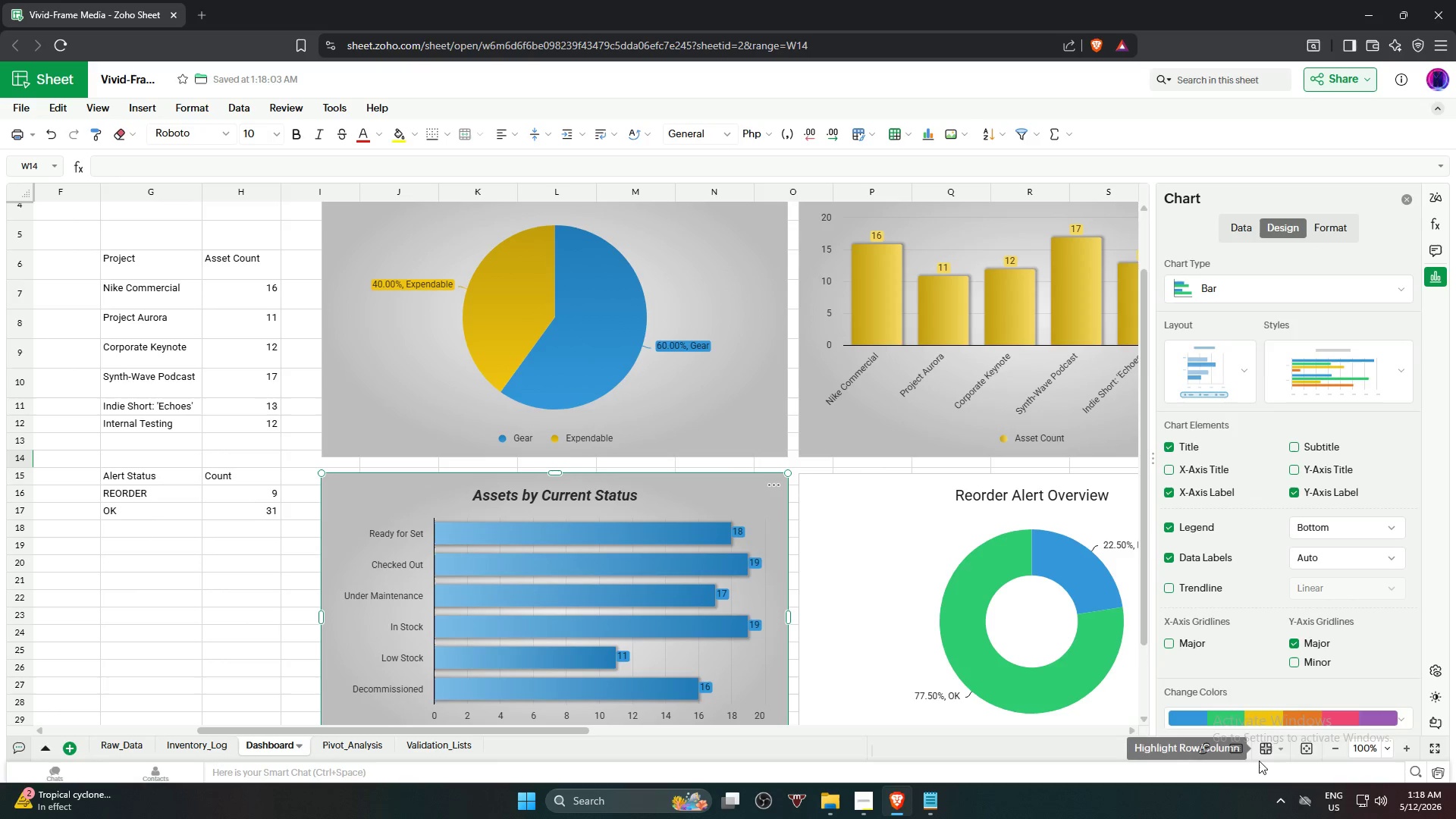 
left_click([1257, 721])
 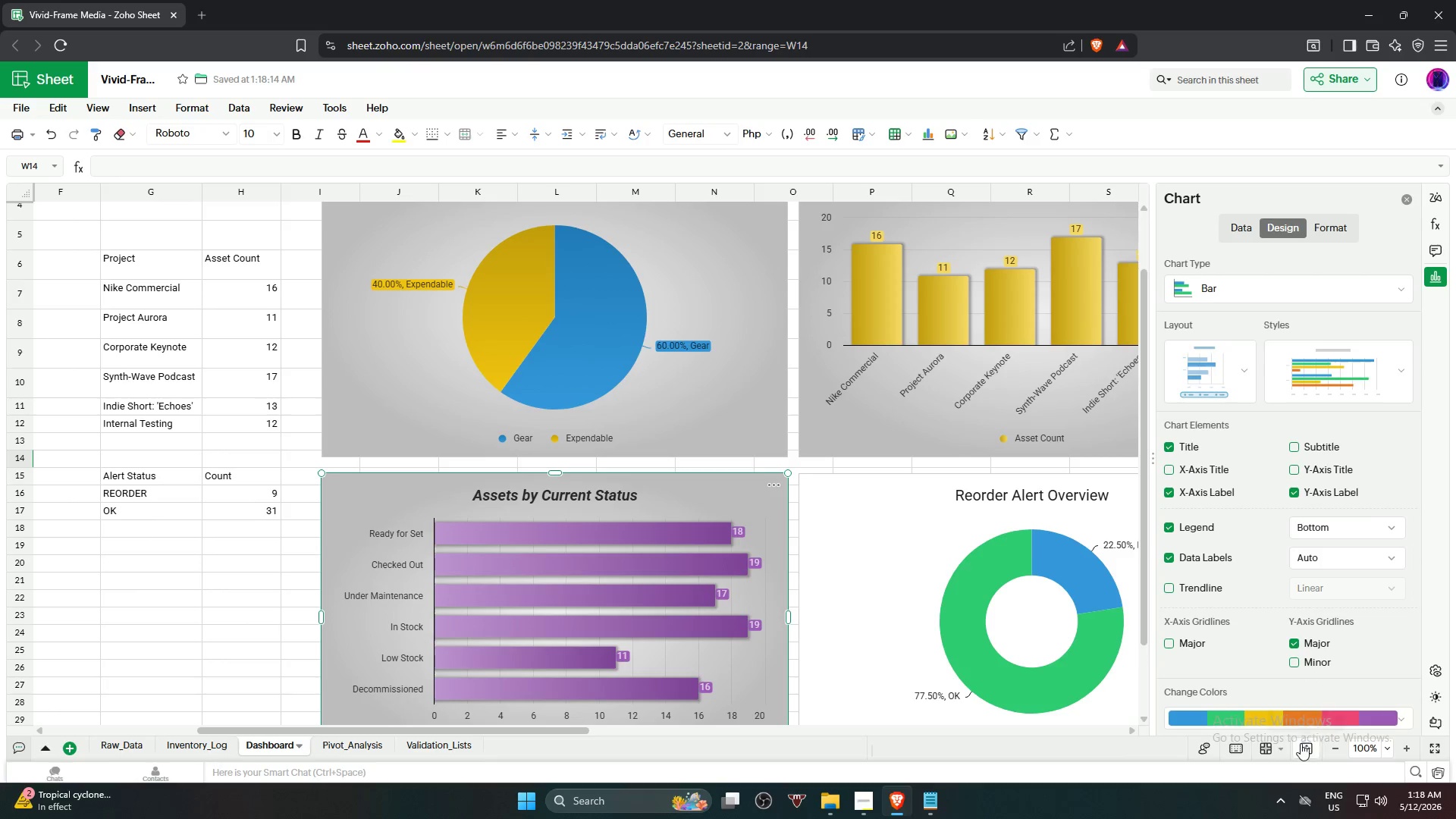 
left_click([1303, 720])
 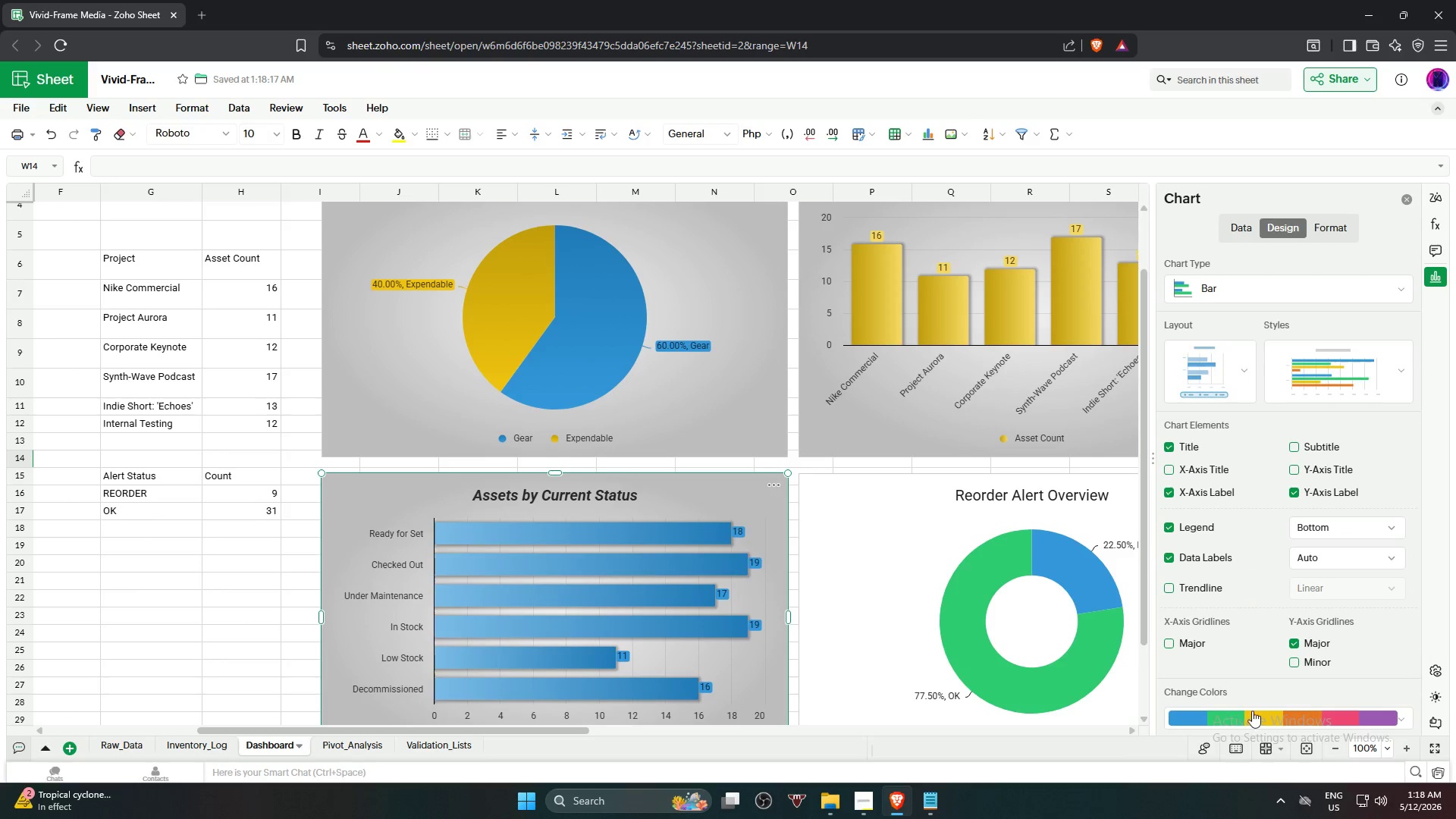 
left_click([1247, 526])
 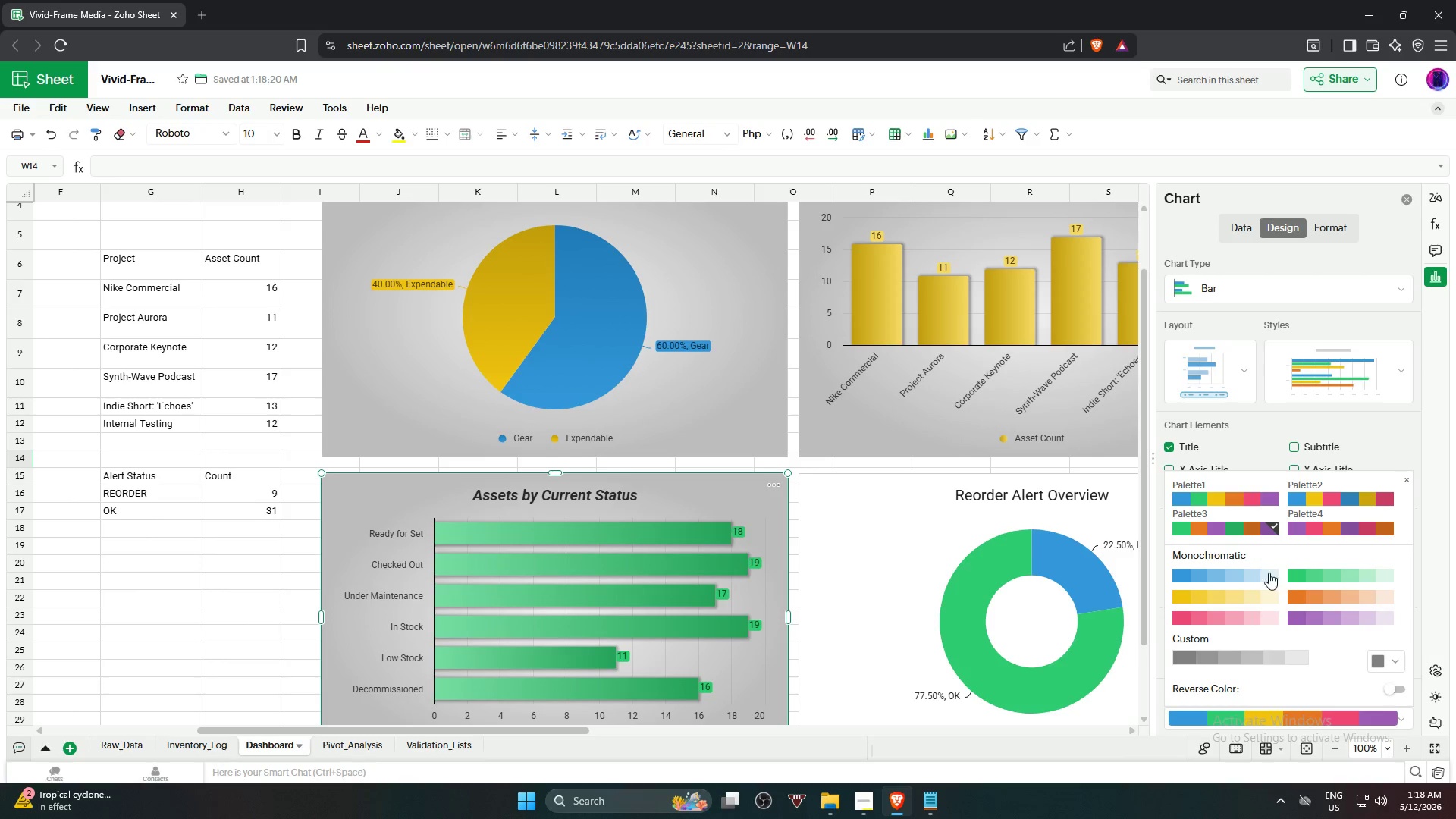 
left_click([1252, 529])
 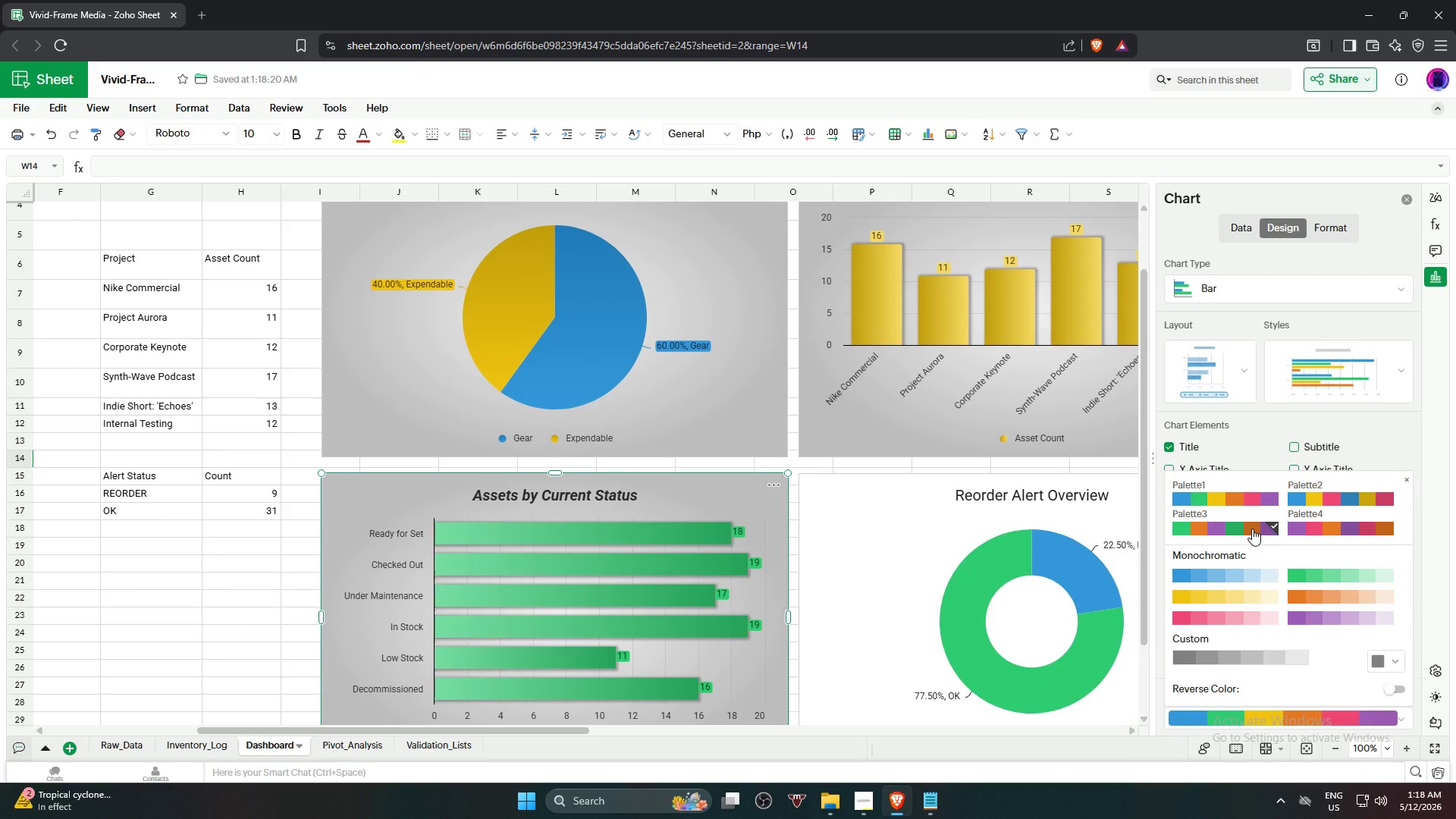 
left_click([1252, 529])
 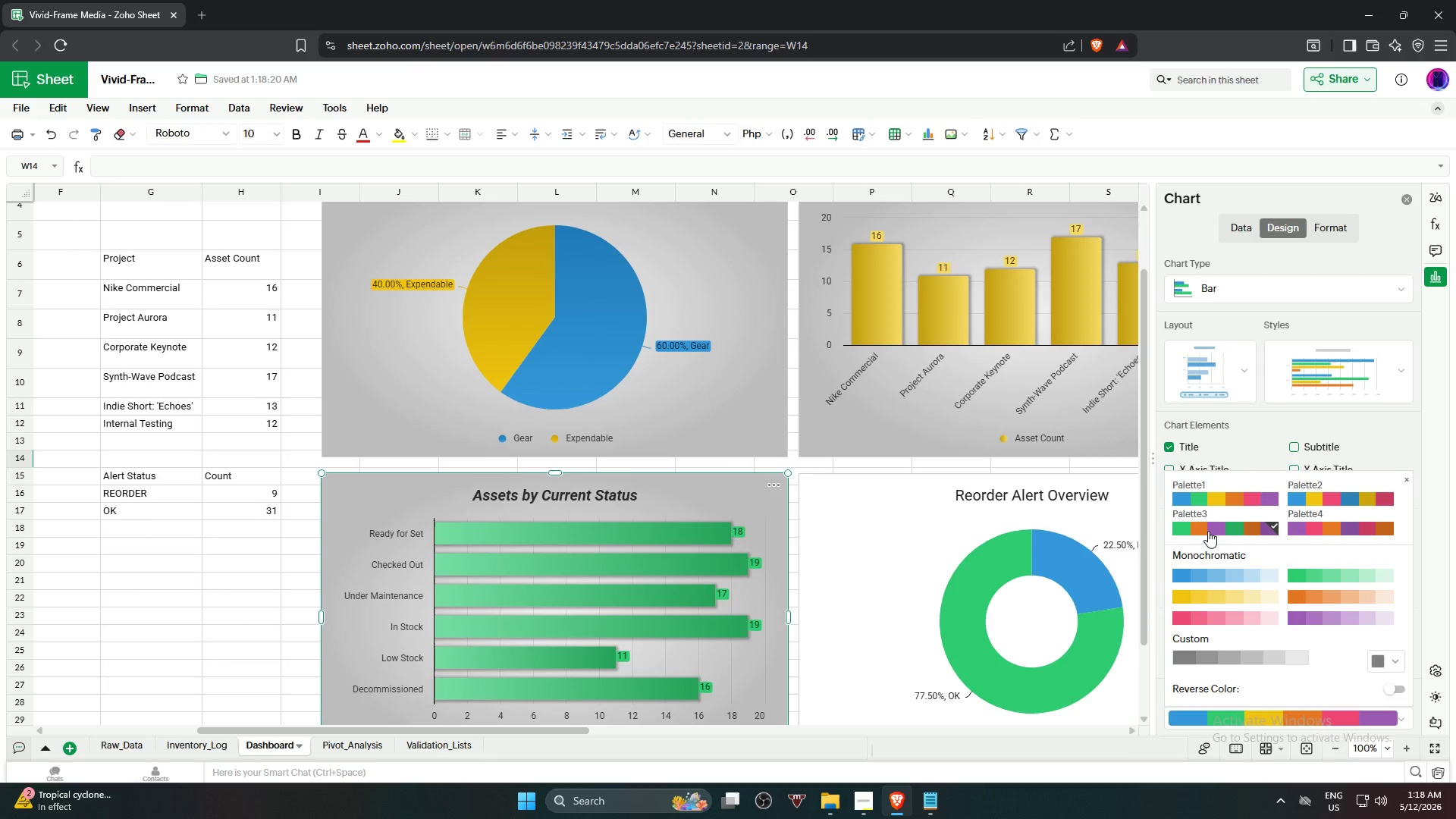 
left_click([1196, 531])
 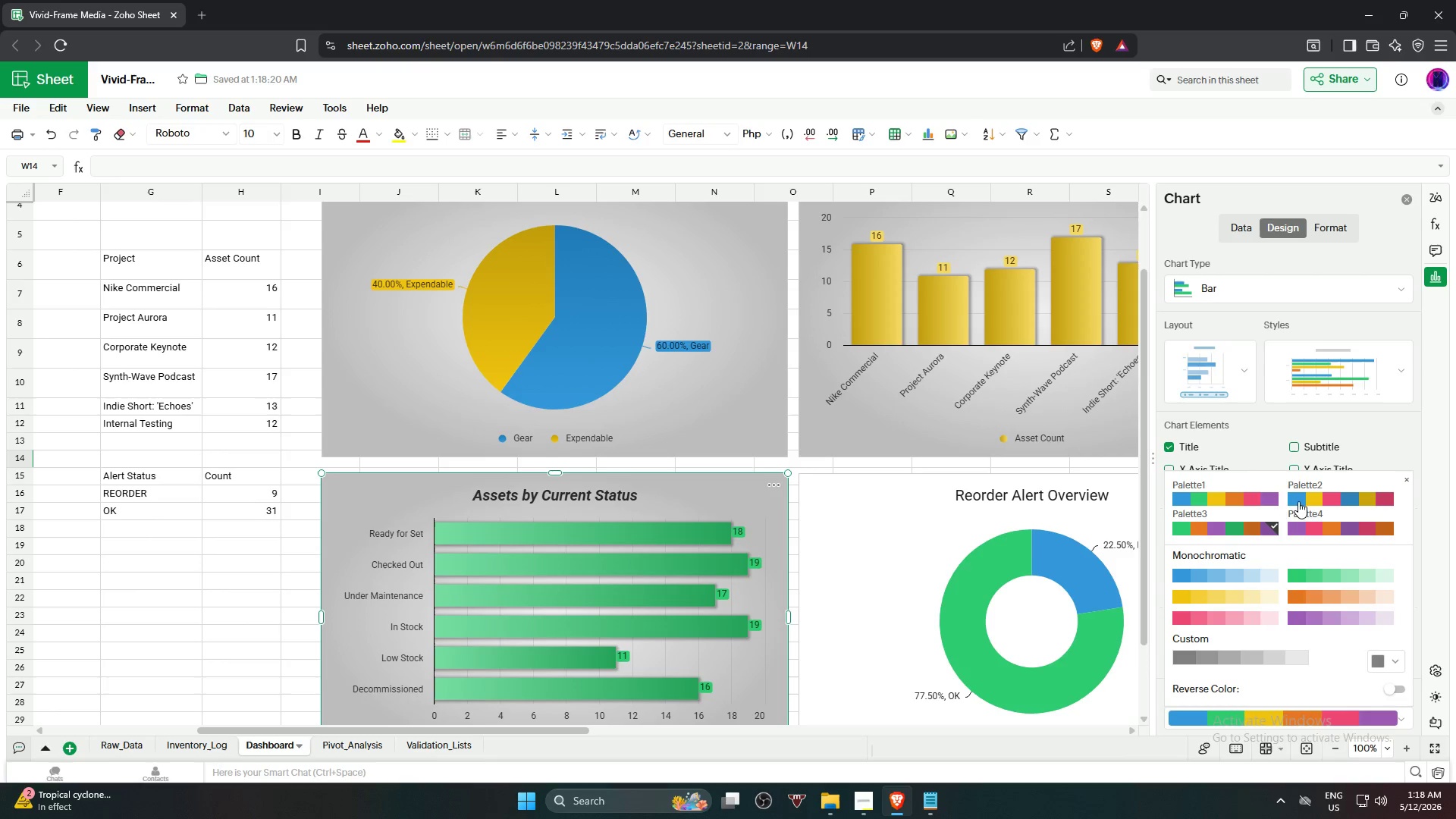 
left_click([1327, 500])
 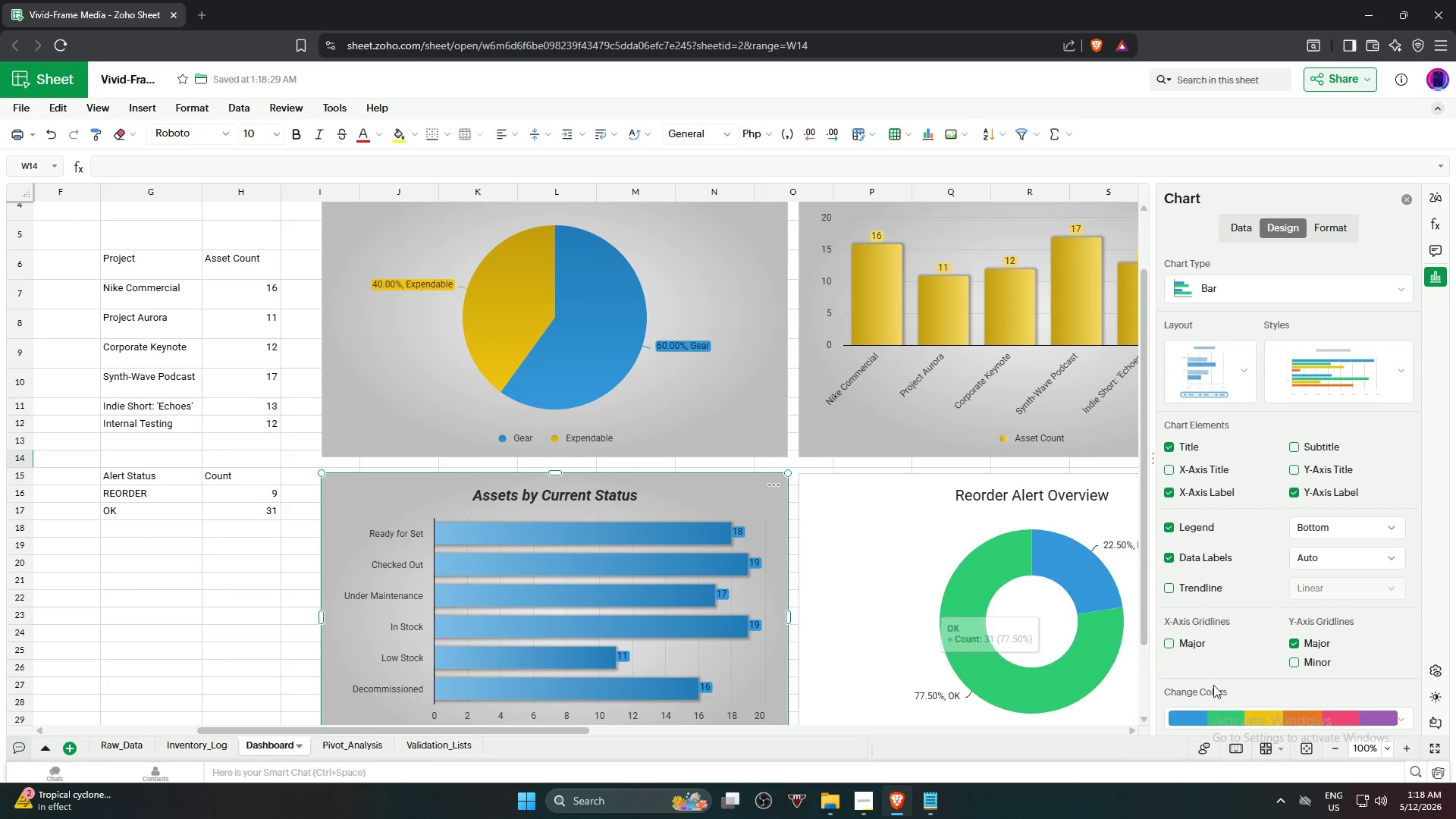 
left_click([1326, 716])
 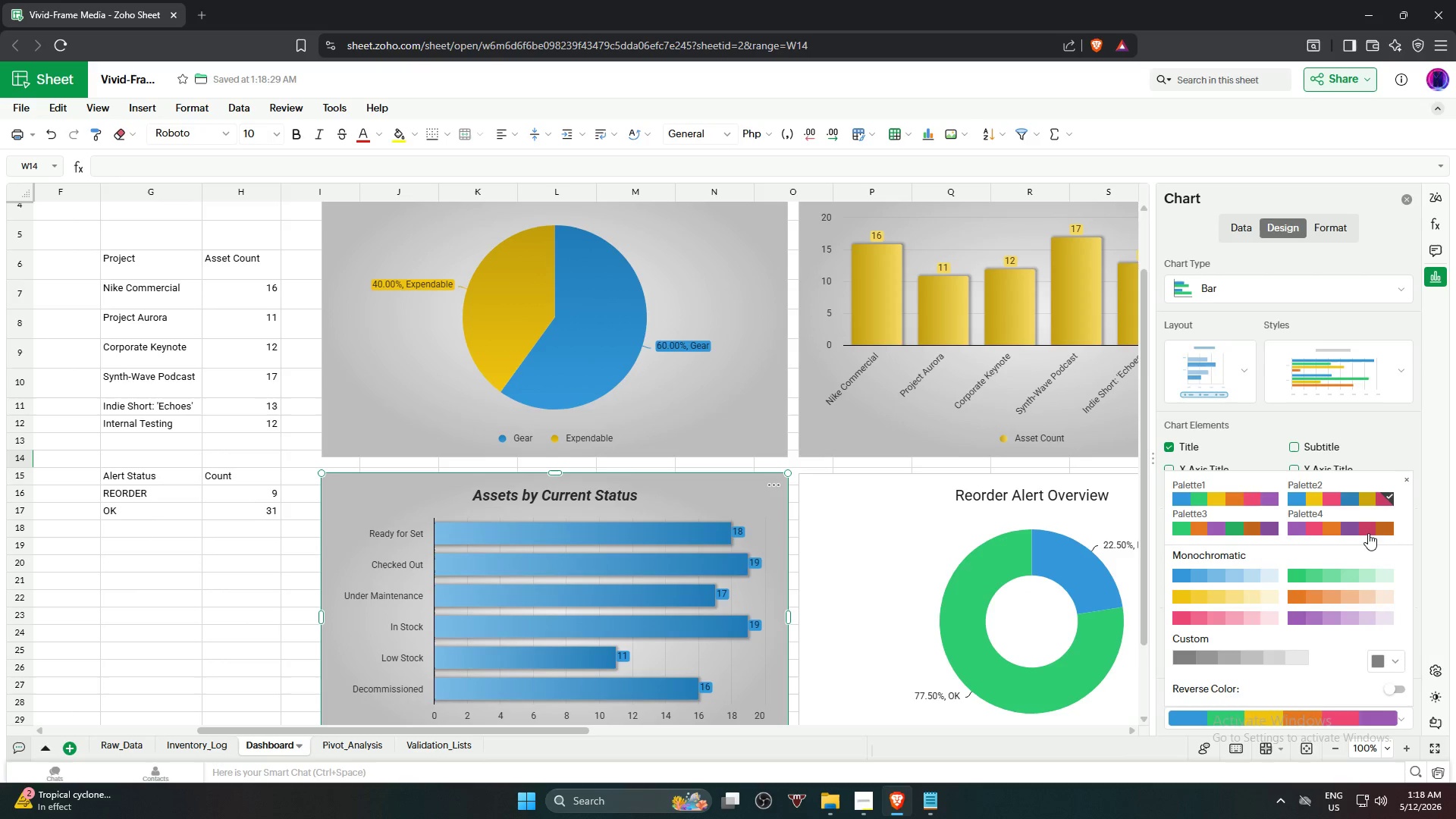 
left_click([1368, 532])
 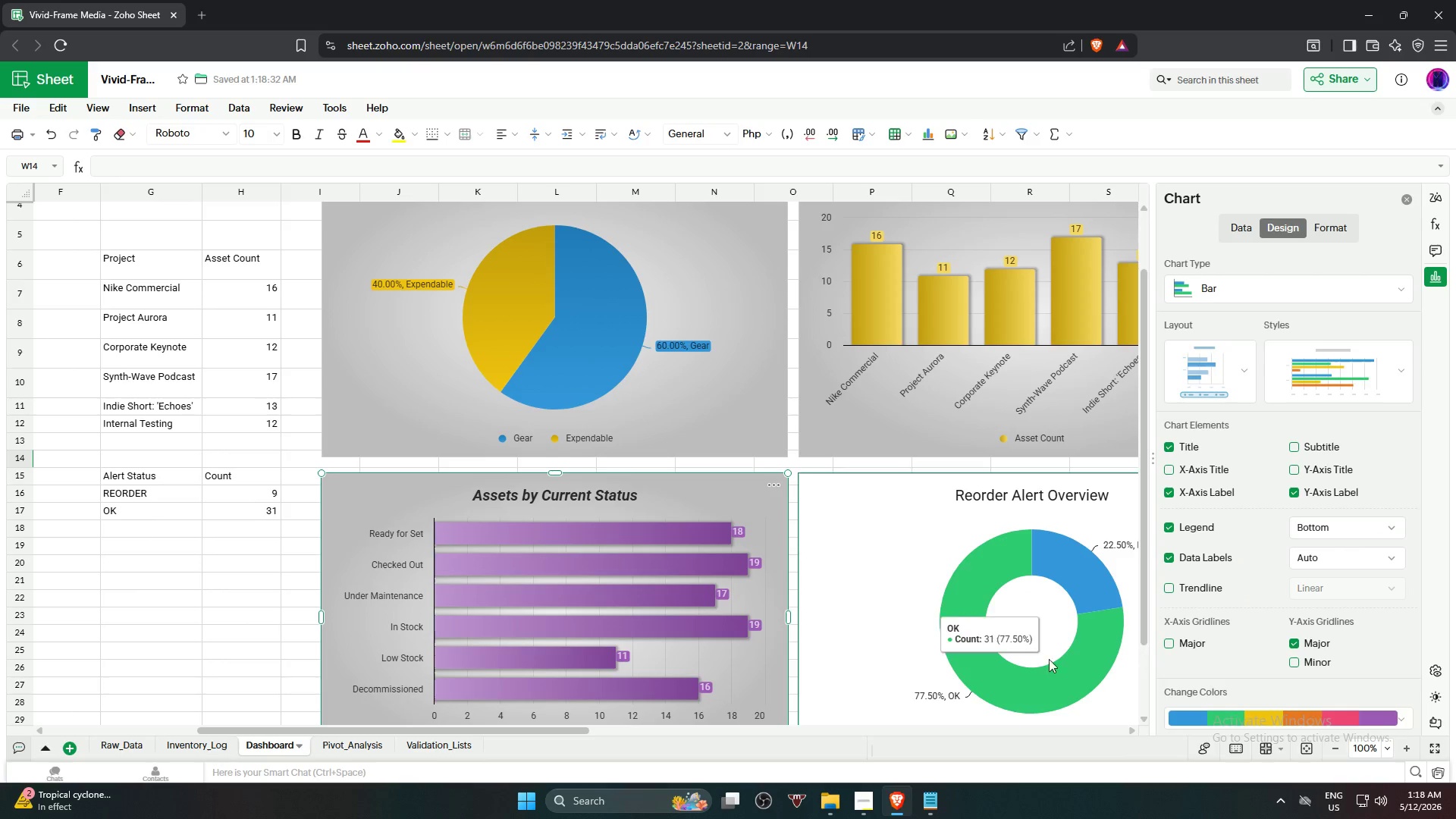 
scroll: coordinate [910, 664], scroll_direction: down, amount: 2.0
 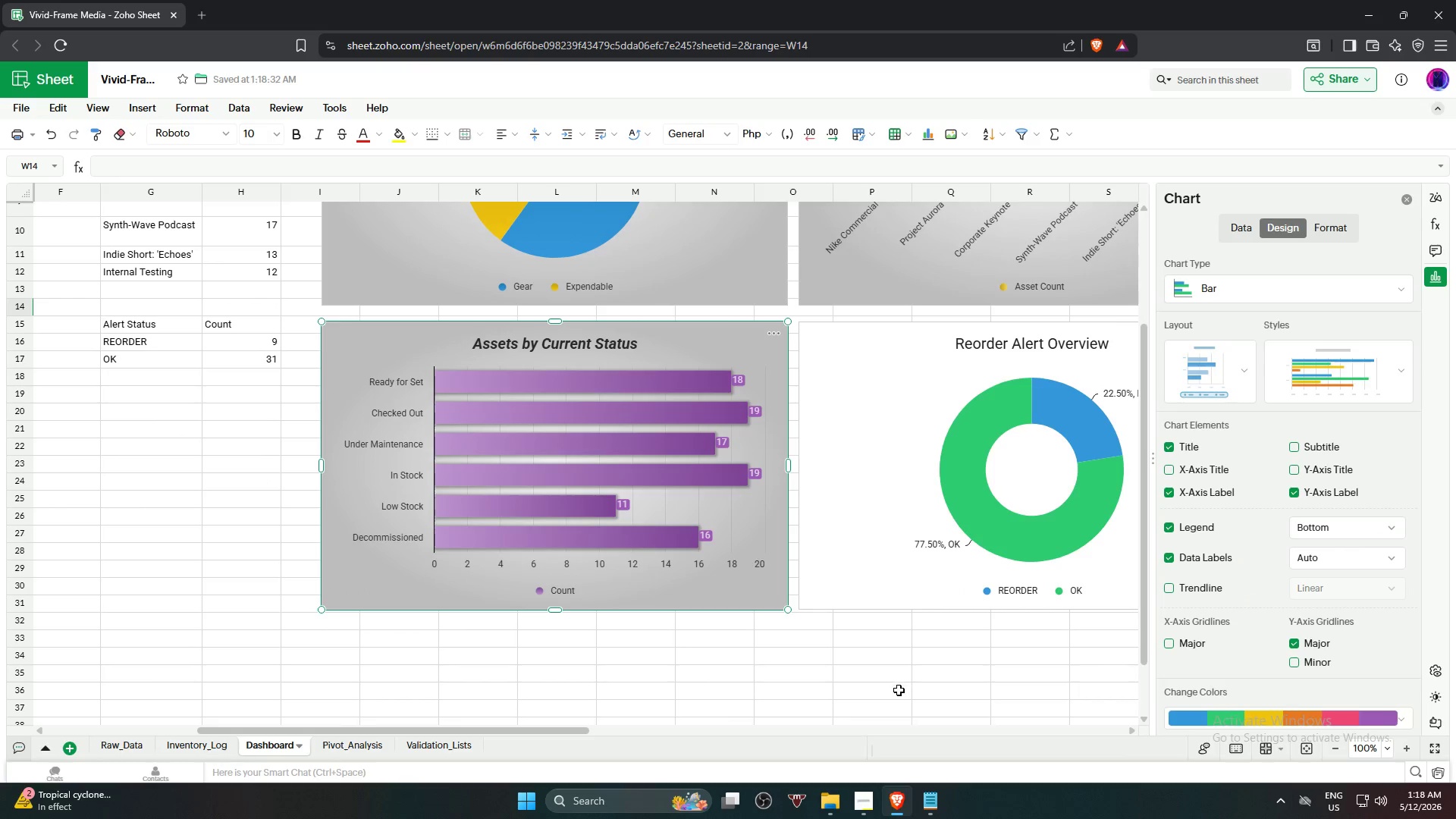 
left_click([898, 690])
 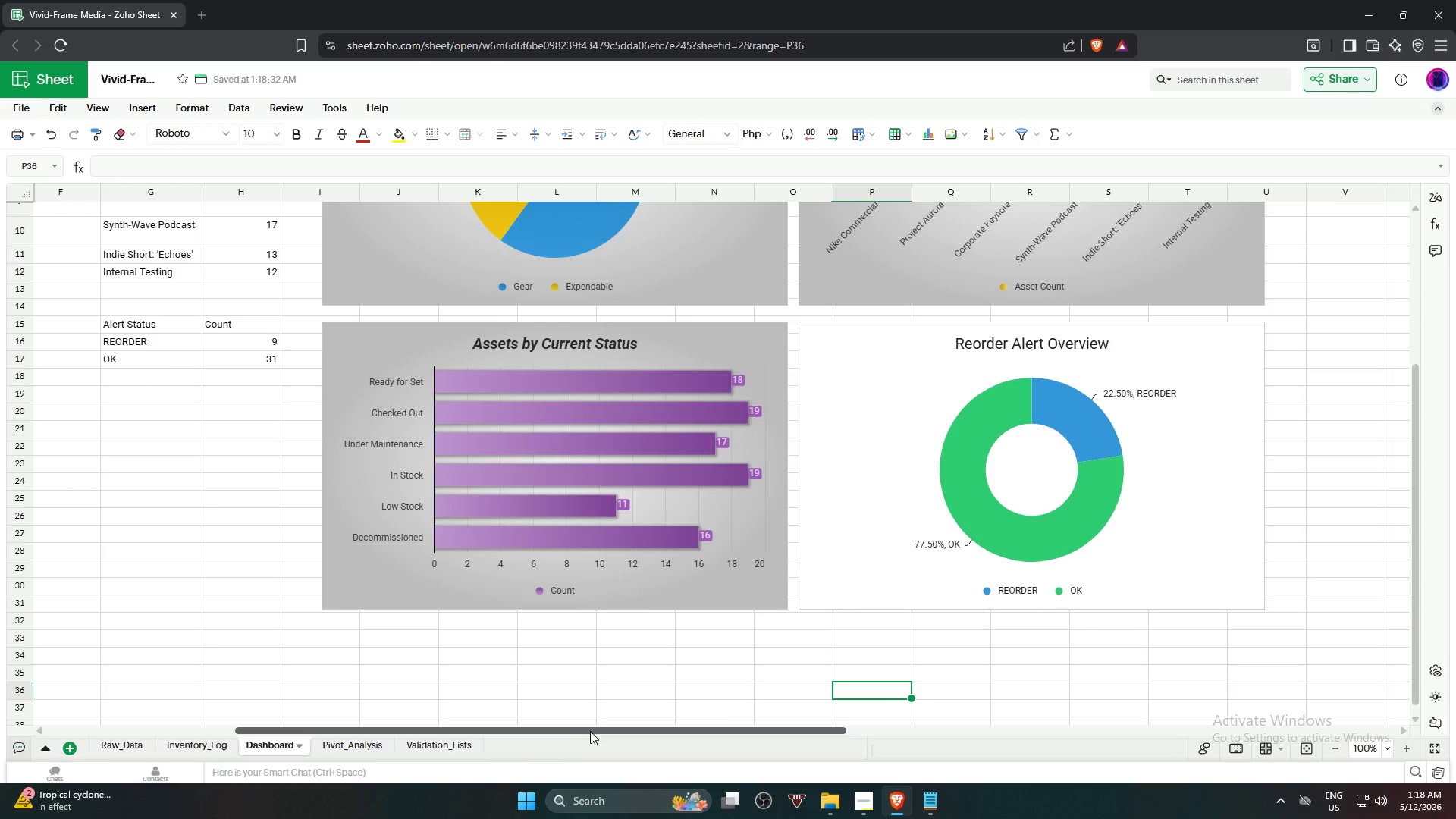 
left_click_drag(start_coordinate=[590, 730], to_coordinate=[704, 737])
 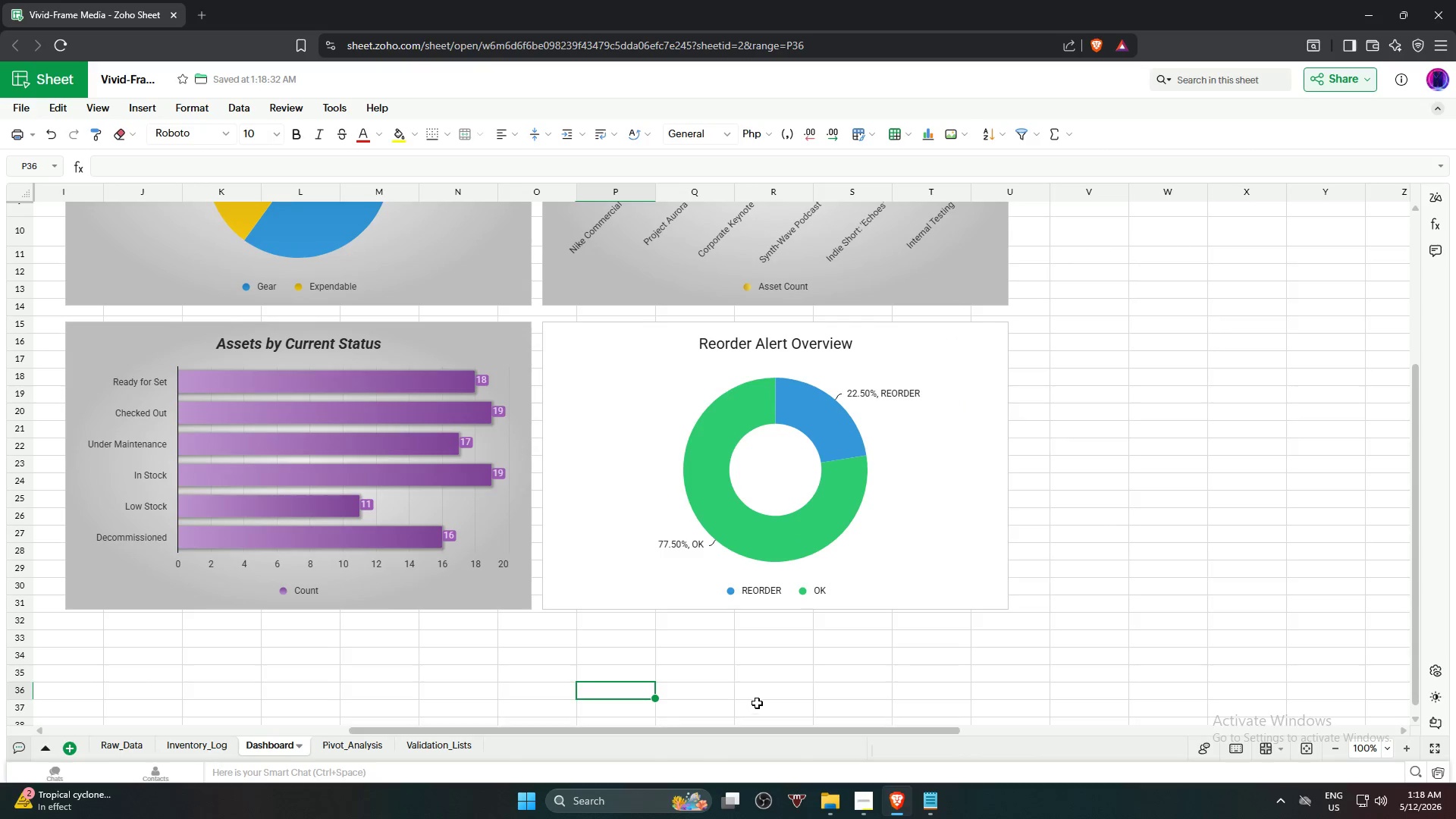 
scroll: coordinate [758, 703], scroll_direction: up, amount: 2.0
 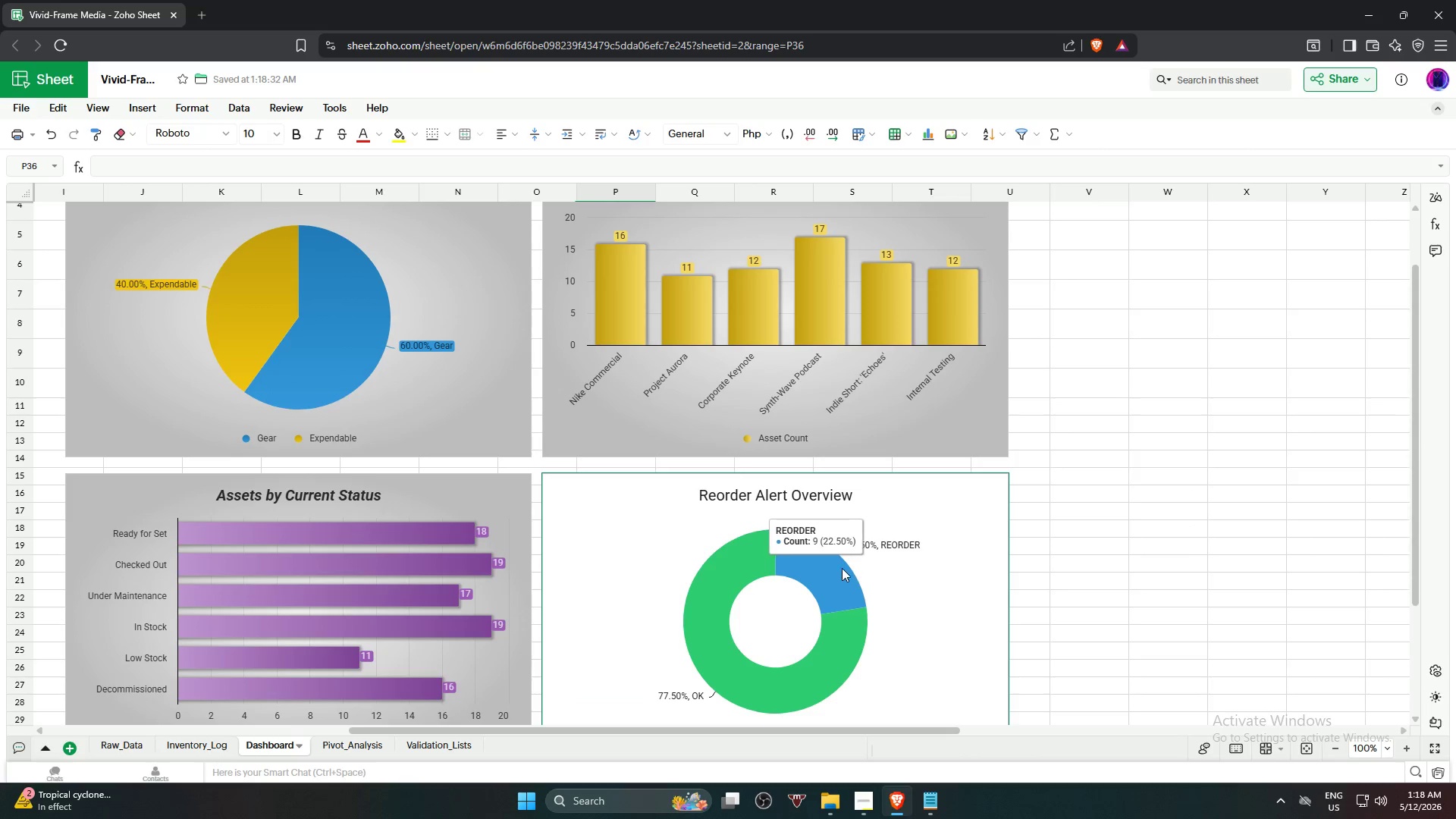 
scroll: coordinate [888, 566], scroll_direction: down, amount: 2.0
 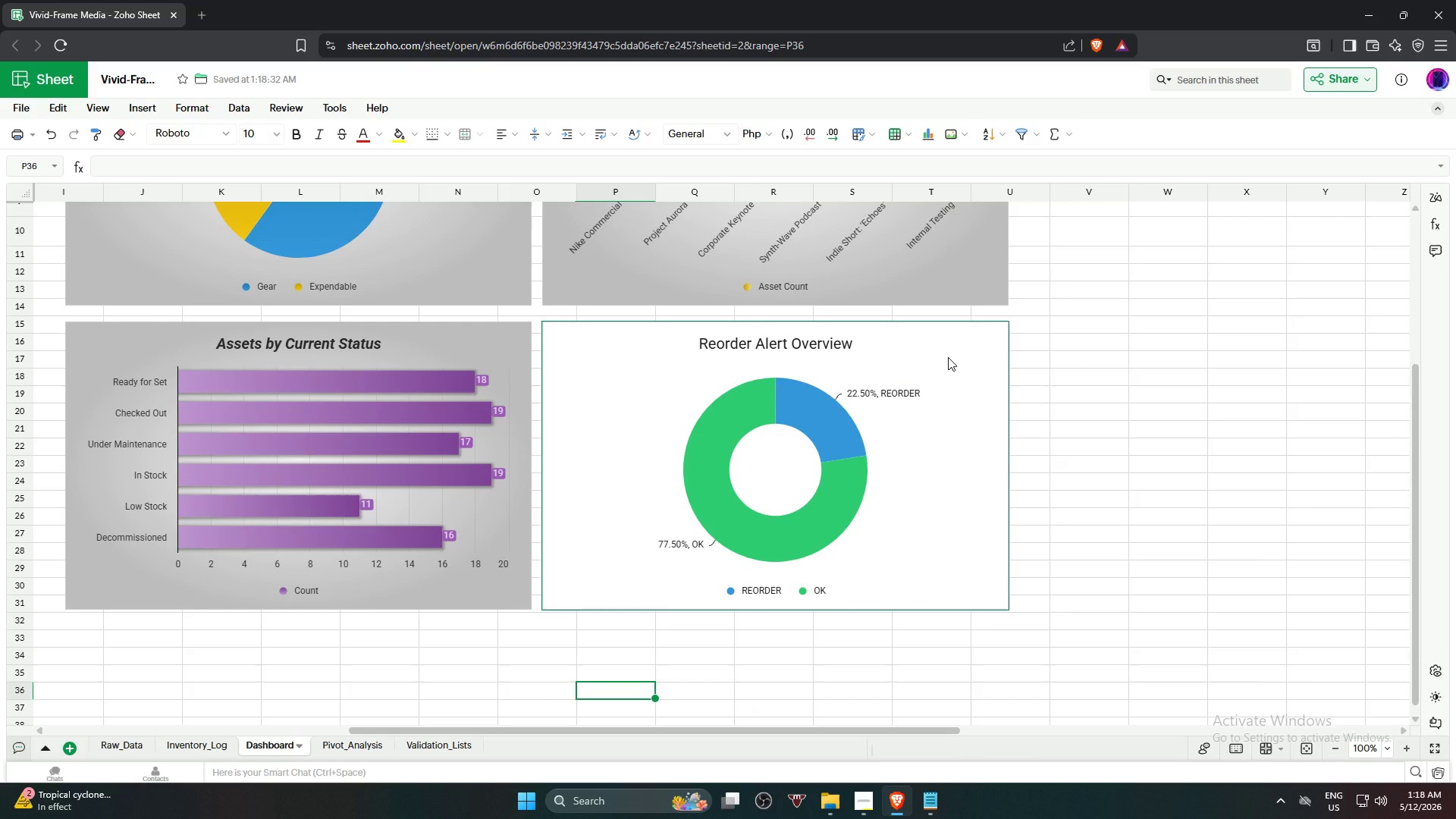 
left_click([948, 357])
 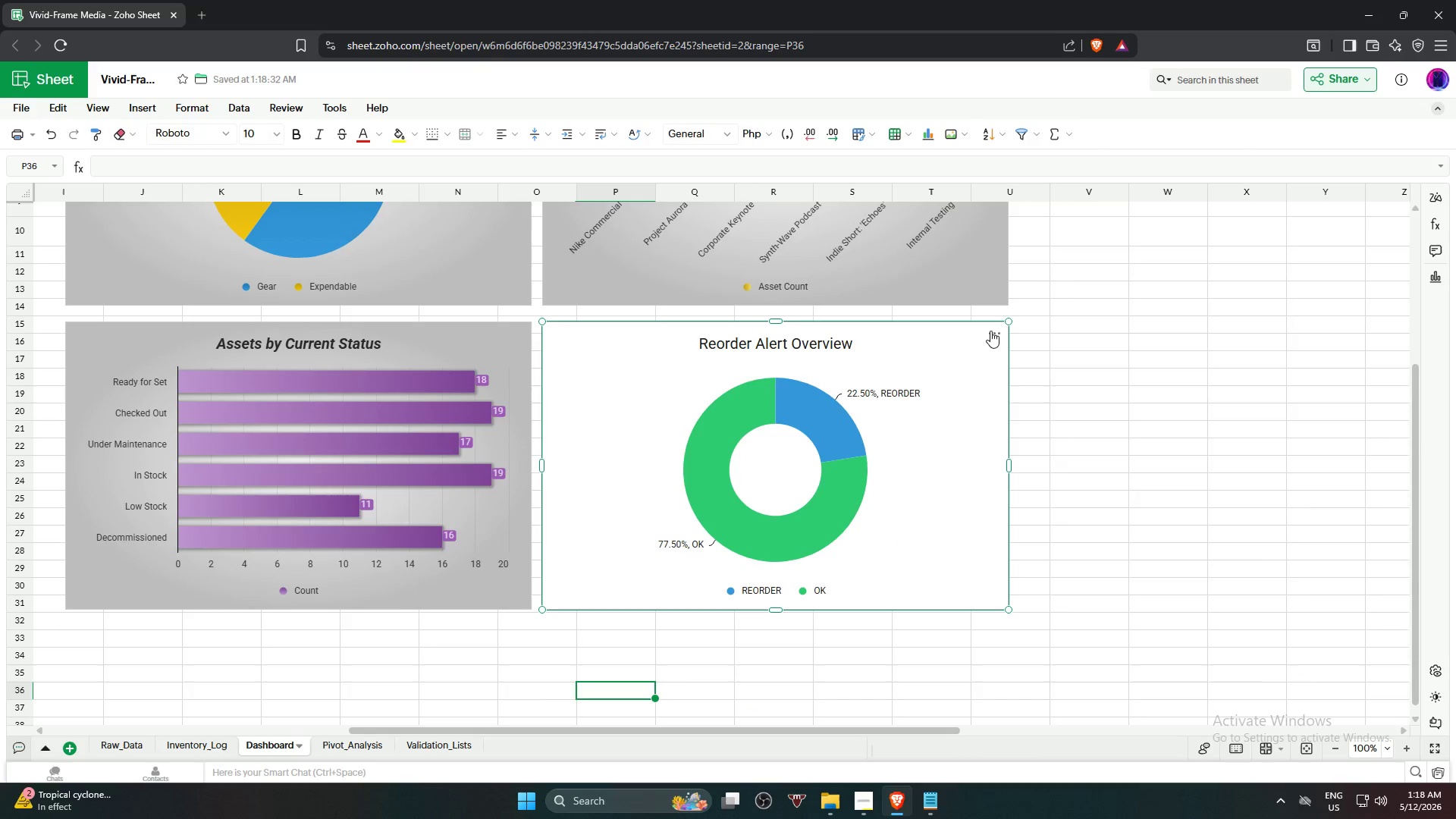 
left_click([991, 329])
 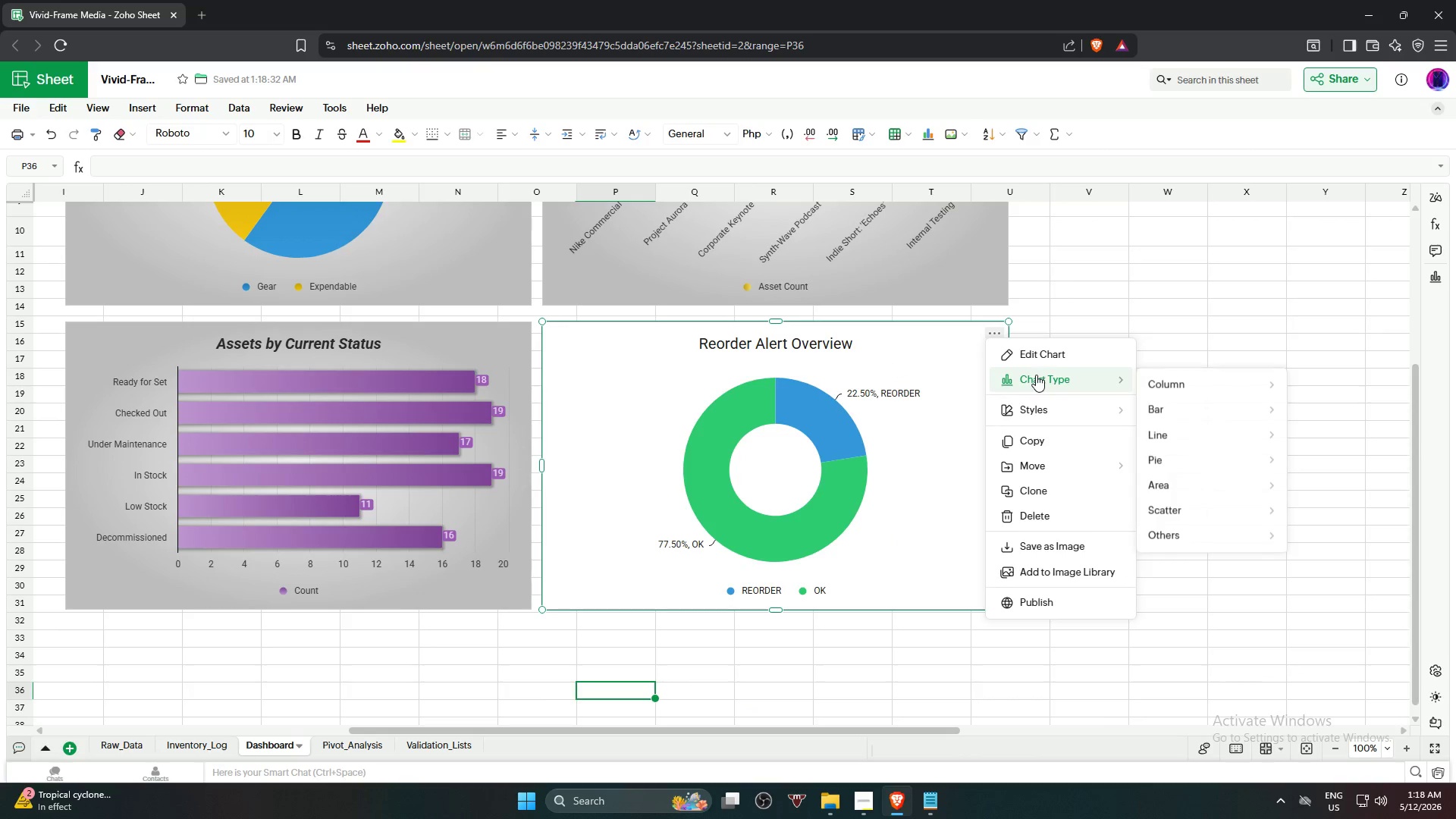 
left_click([1061, 355])
 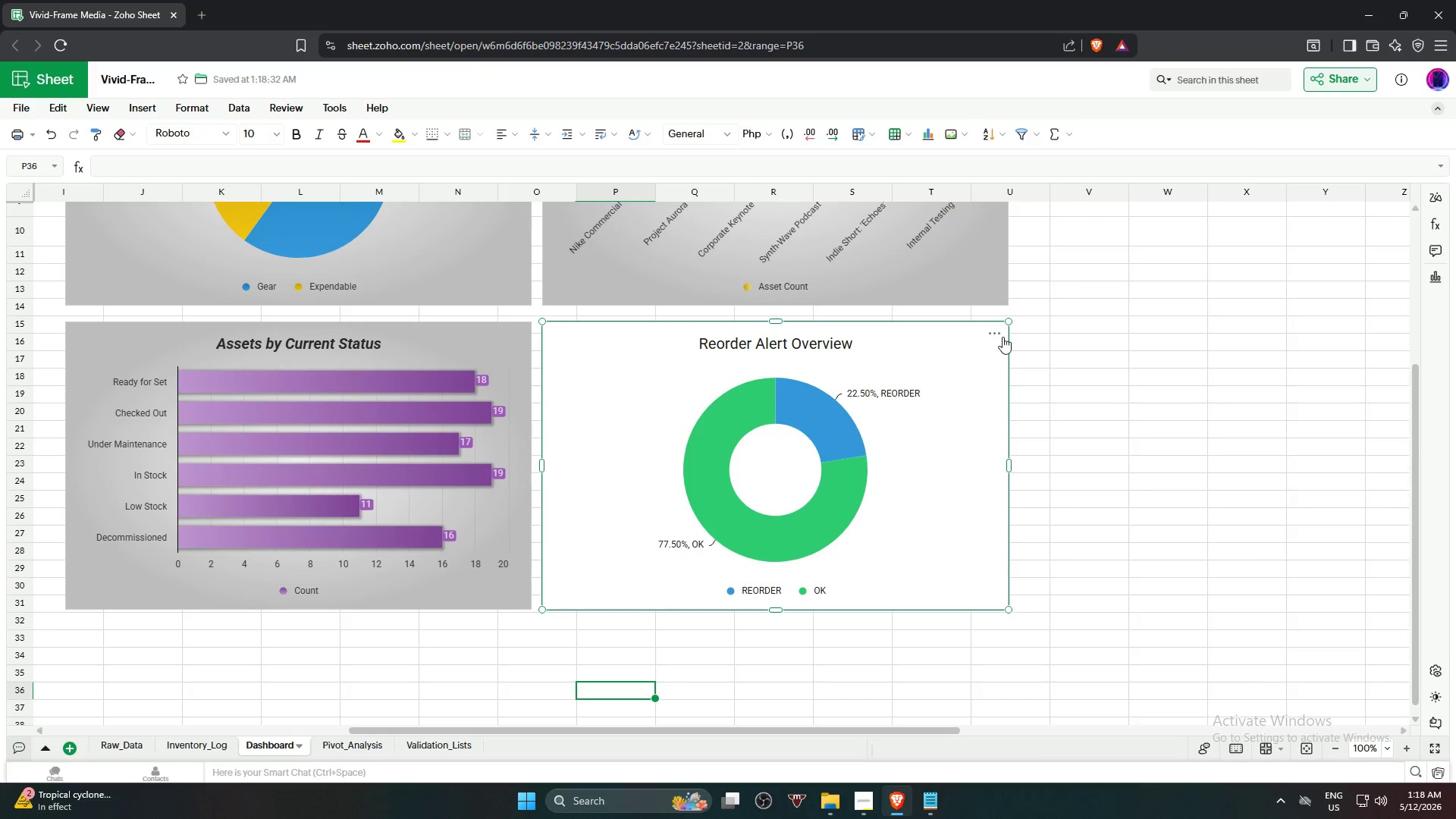 
left_click([1001, 336])
 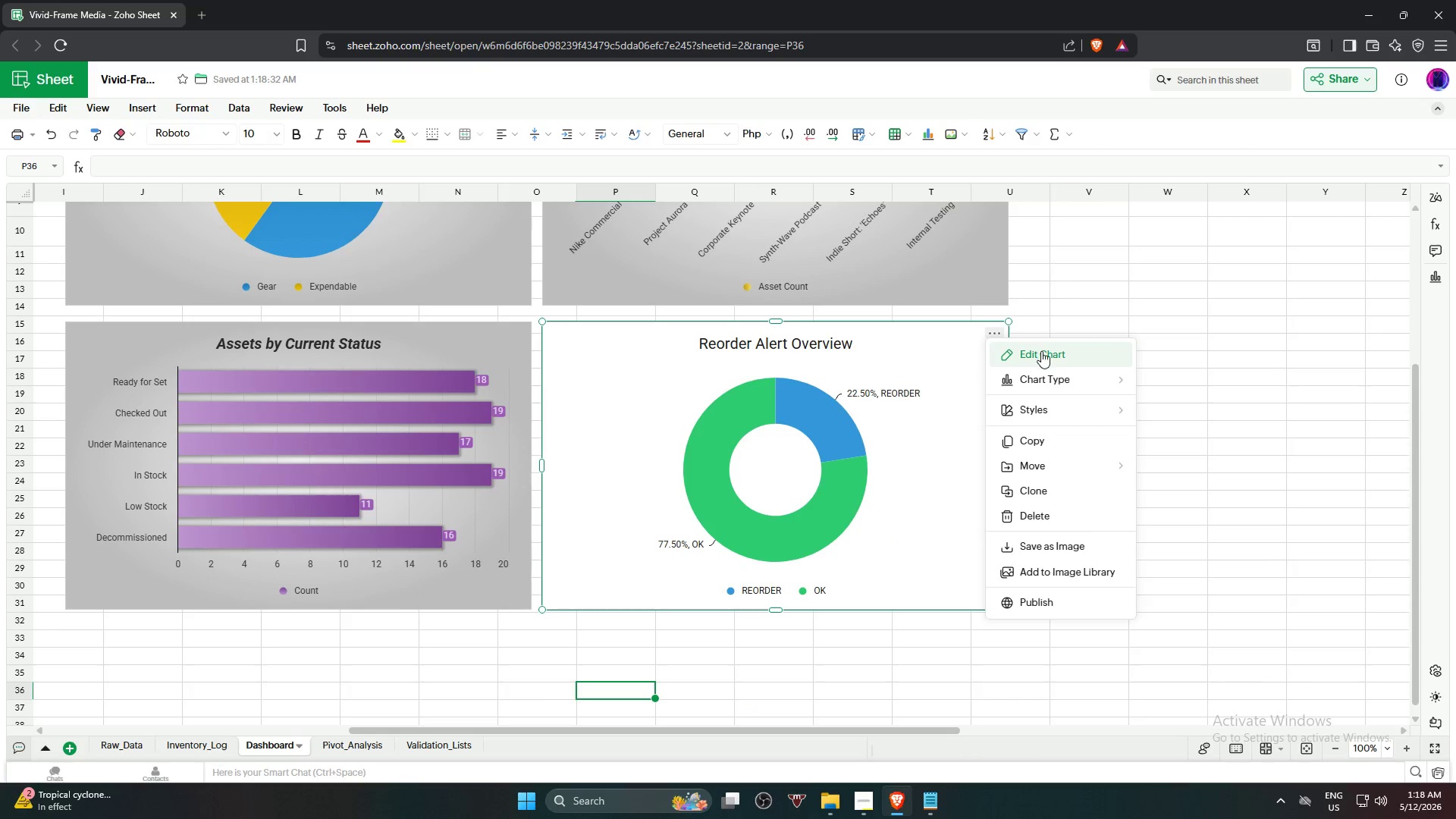 
left_click([1042, 351])
 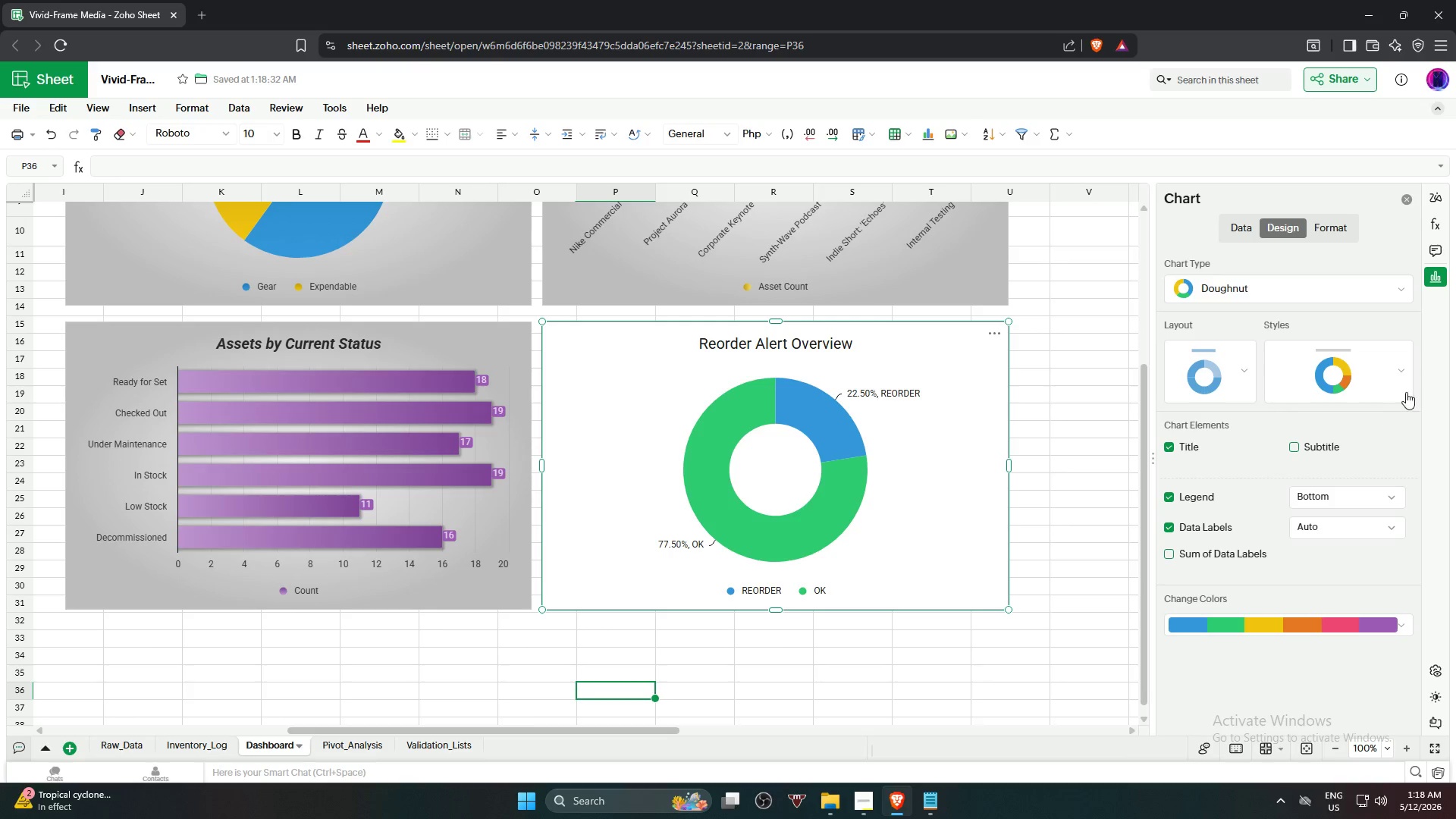 
left_click([1375, 372])
 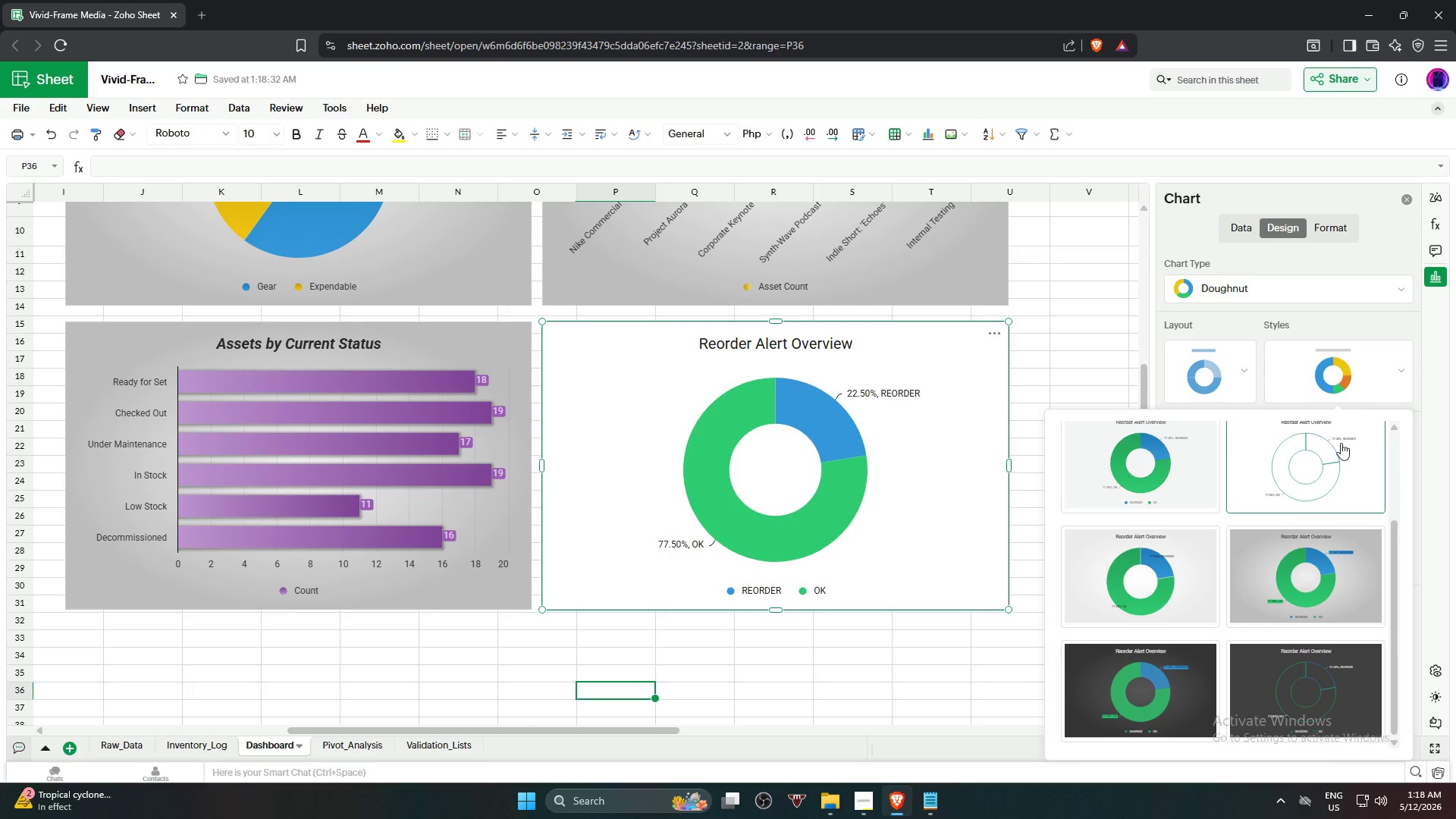 
scroll: coordinate [1316, 553], scroll_direction: down, amount: 1.0
 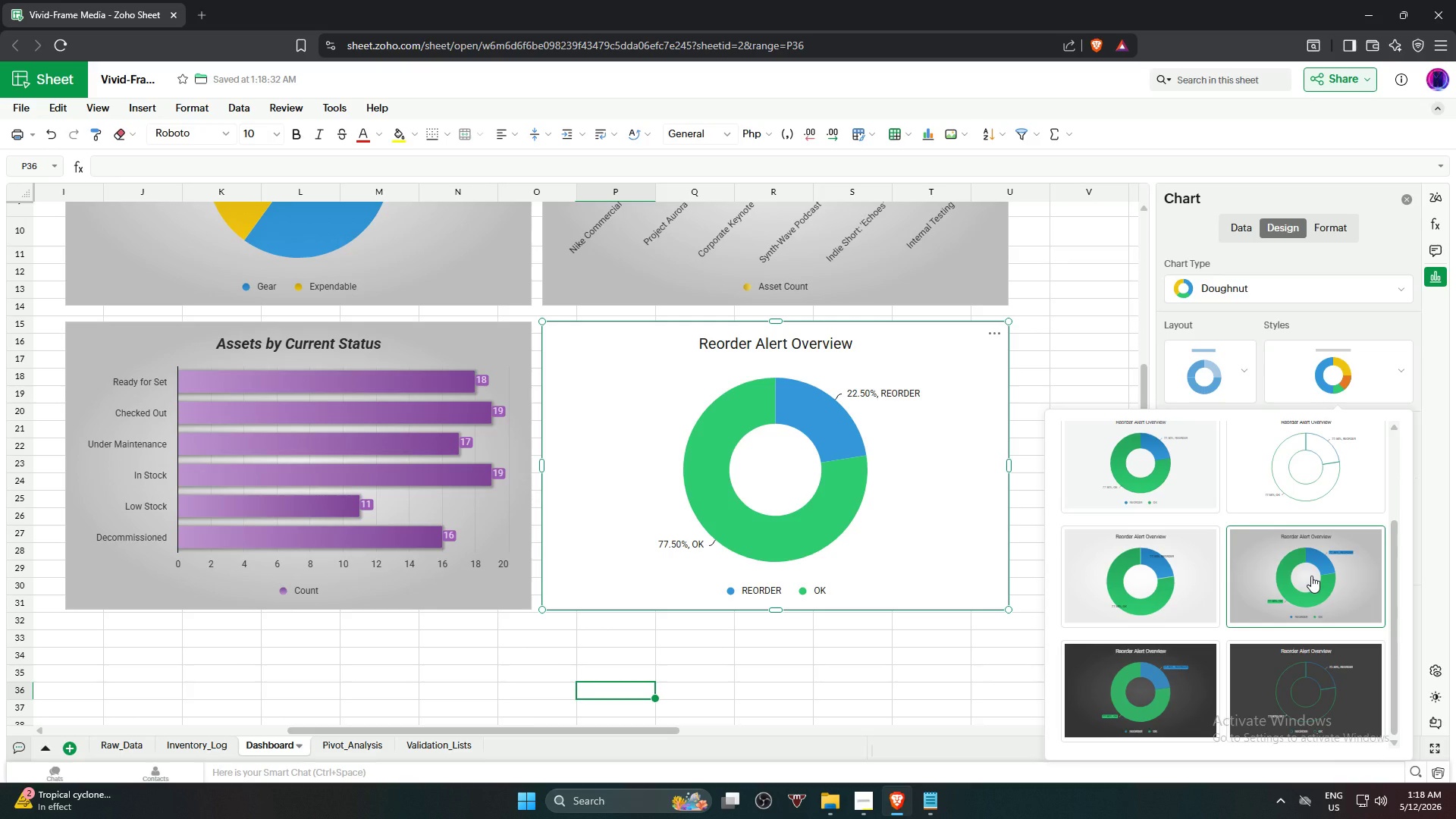 
left_click([1311, 576])
 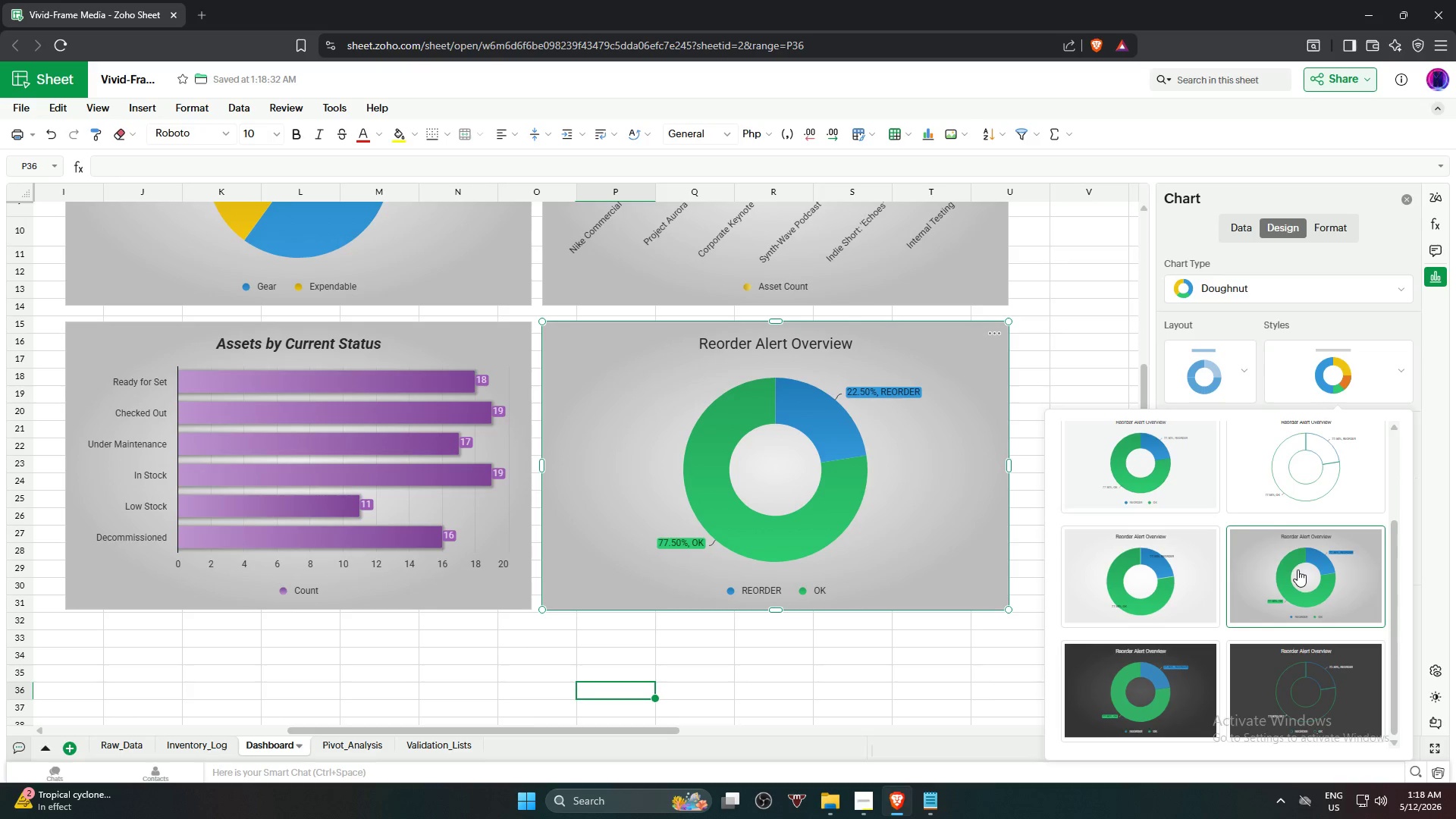 
left_click([1181, 568])
 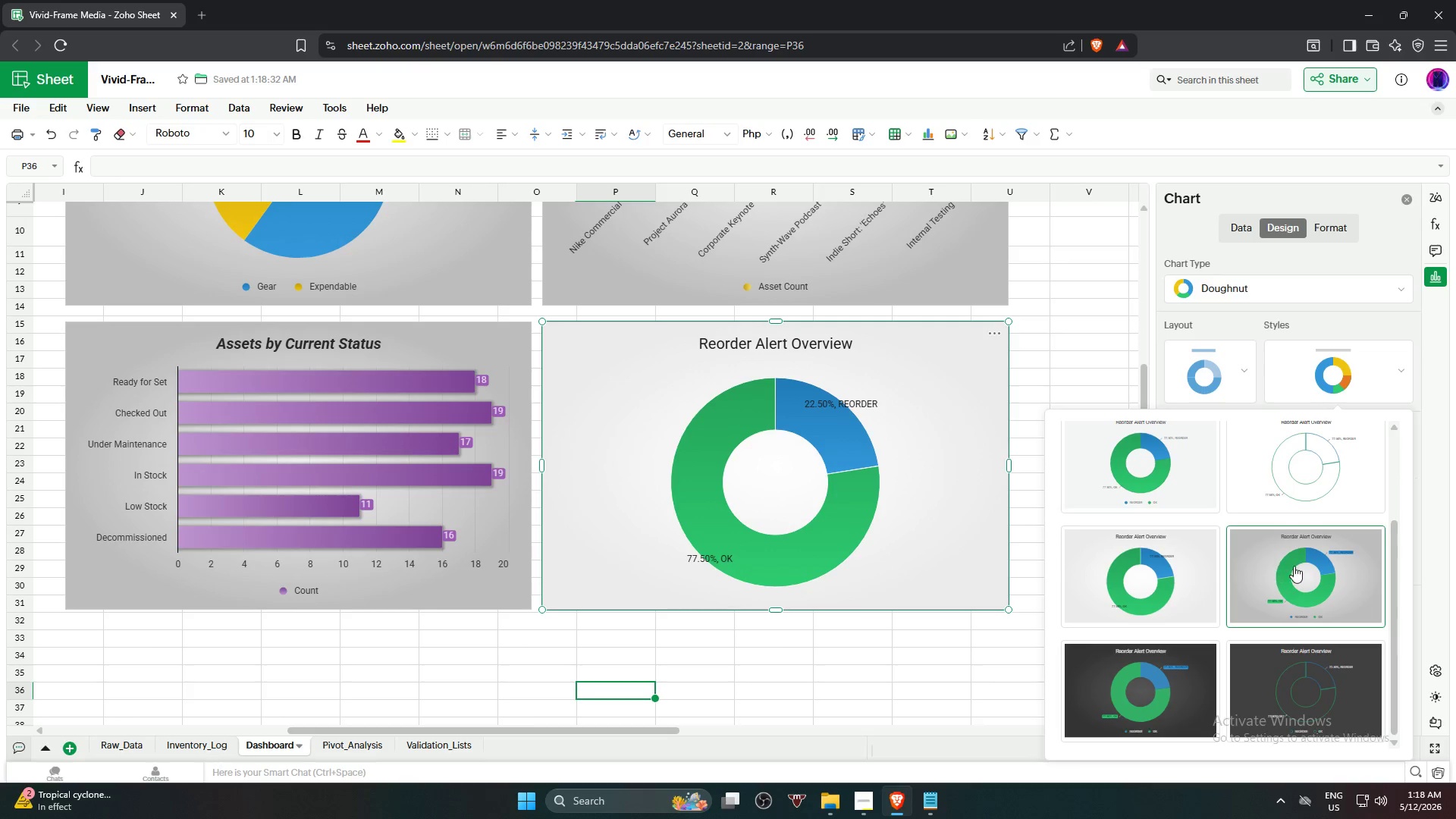 
left_click([1295, 566])
 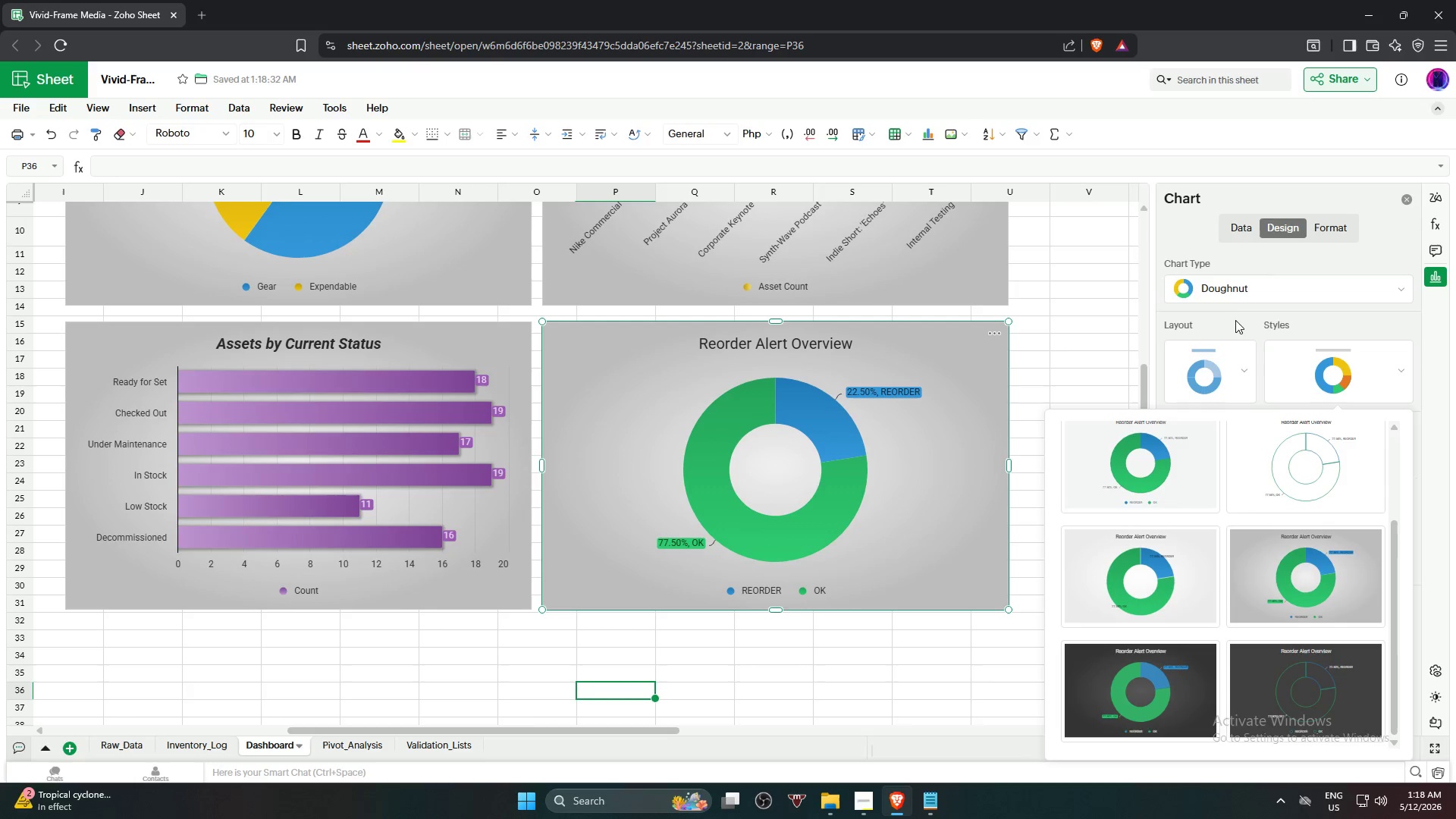 
left_click([1244, 362])
 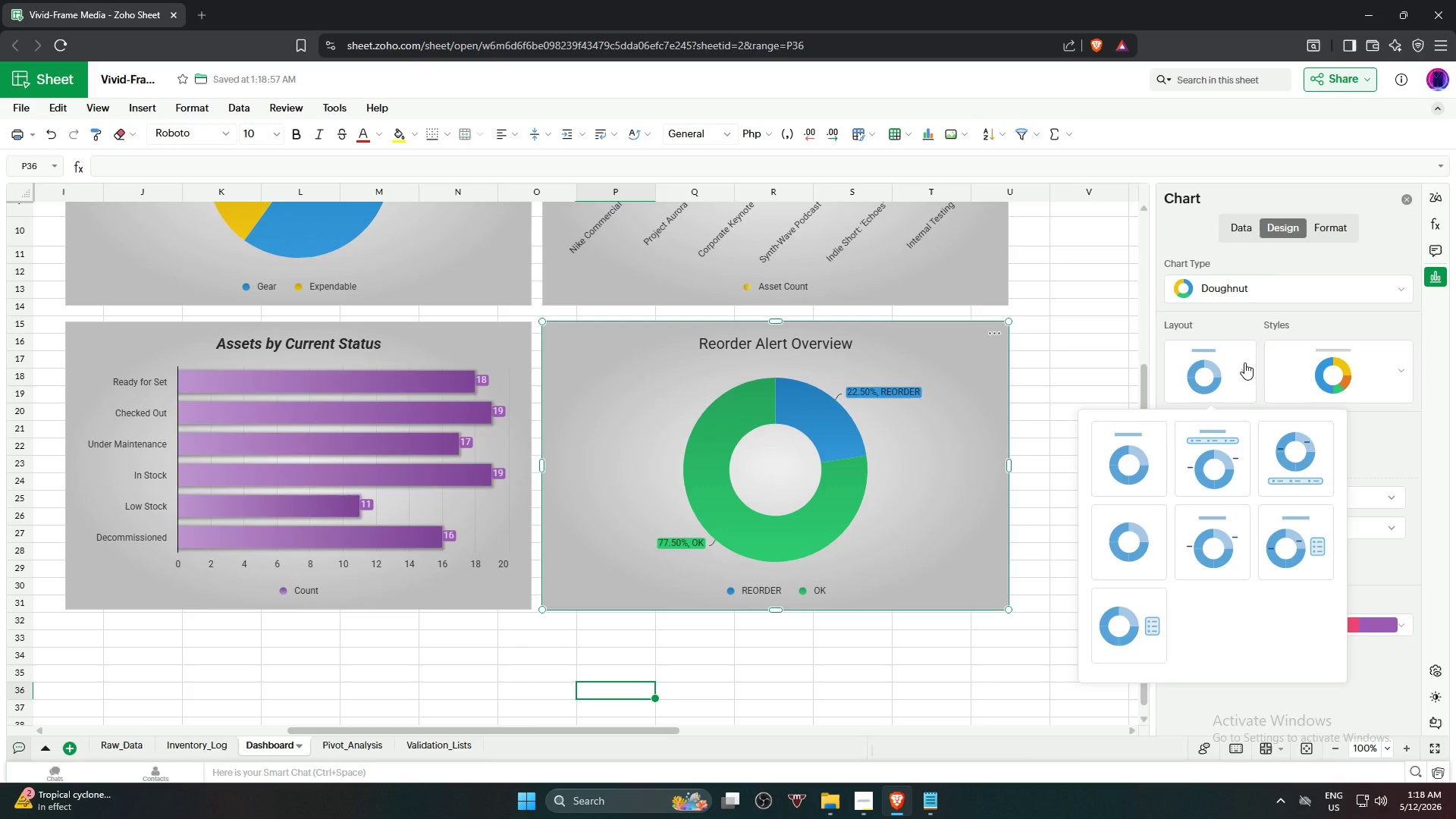 
left_click([1244, 362])
 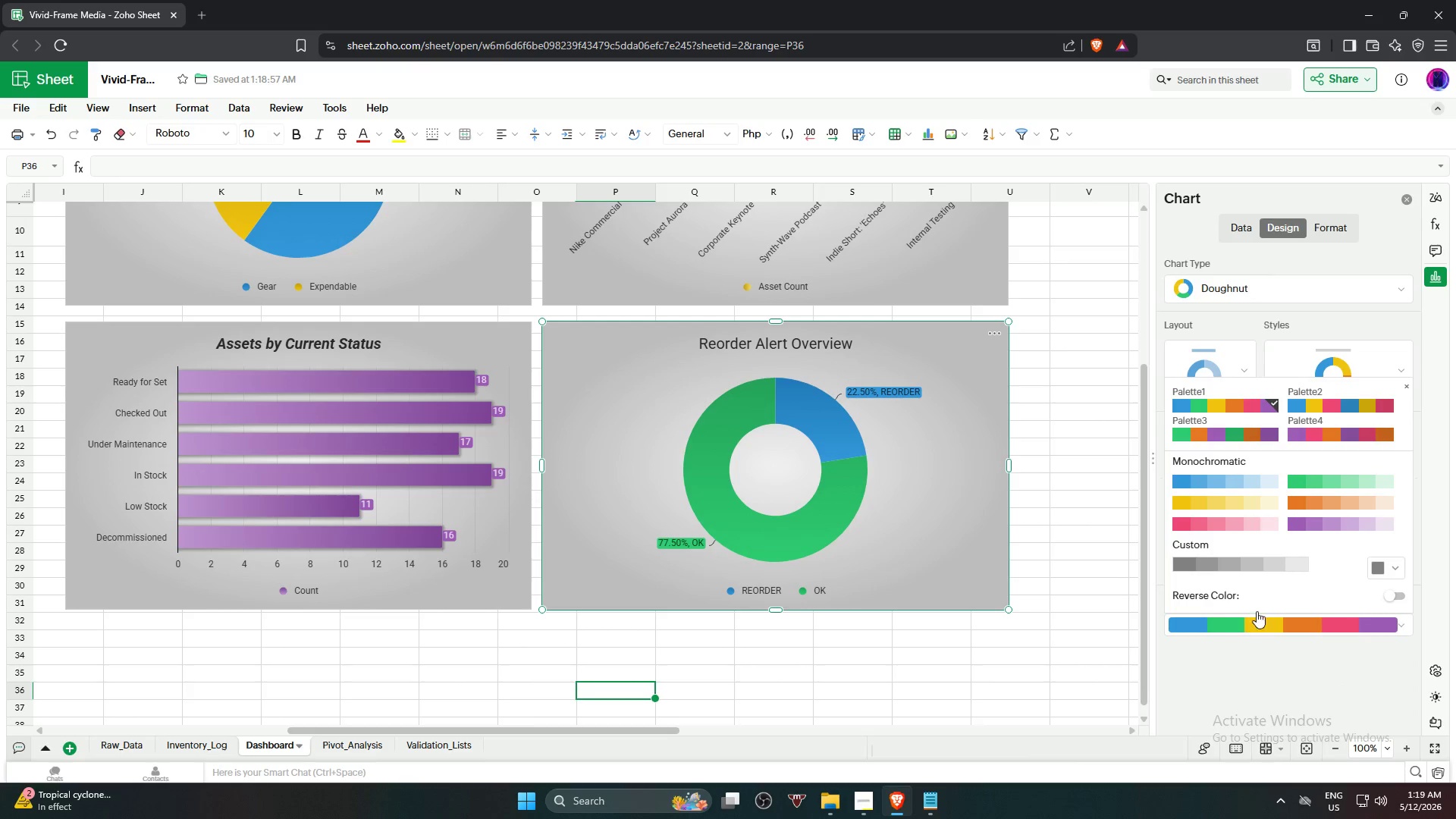 
wait(5.72)
 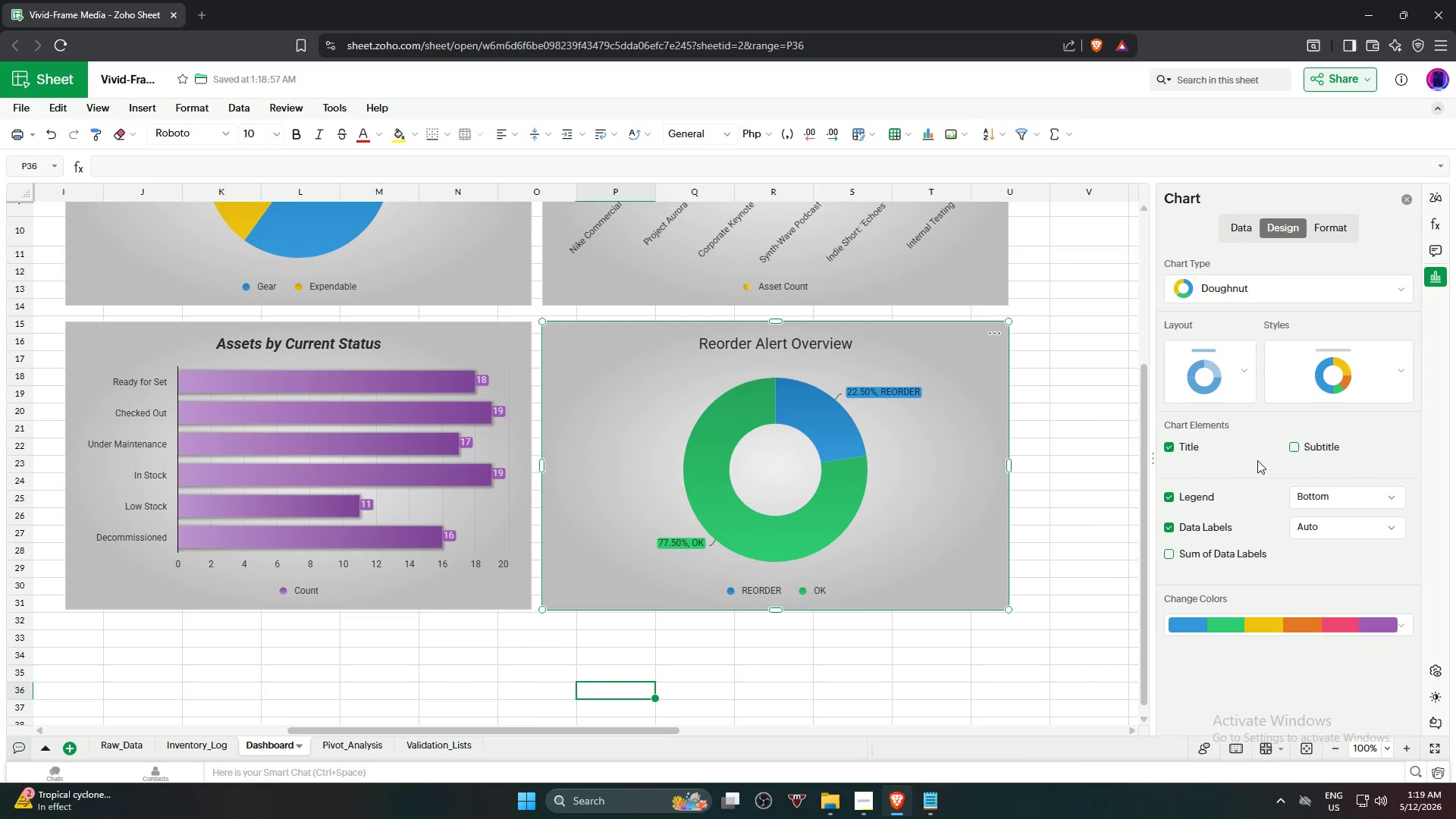 
left_click([1324, 399])
 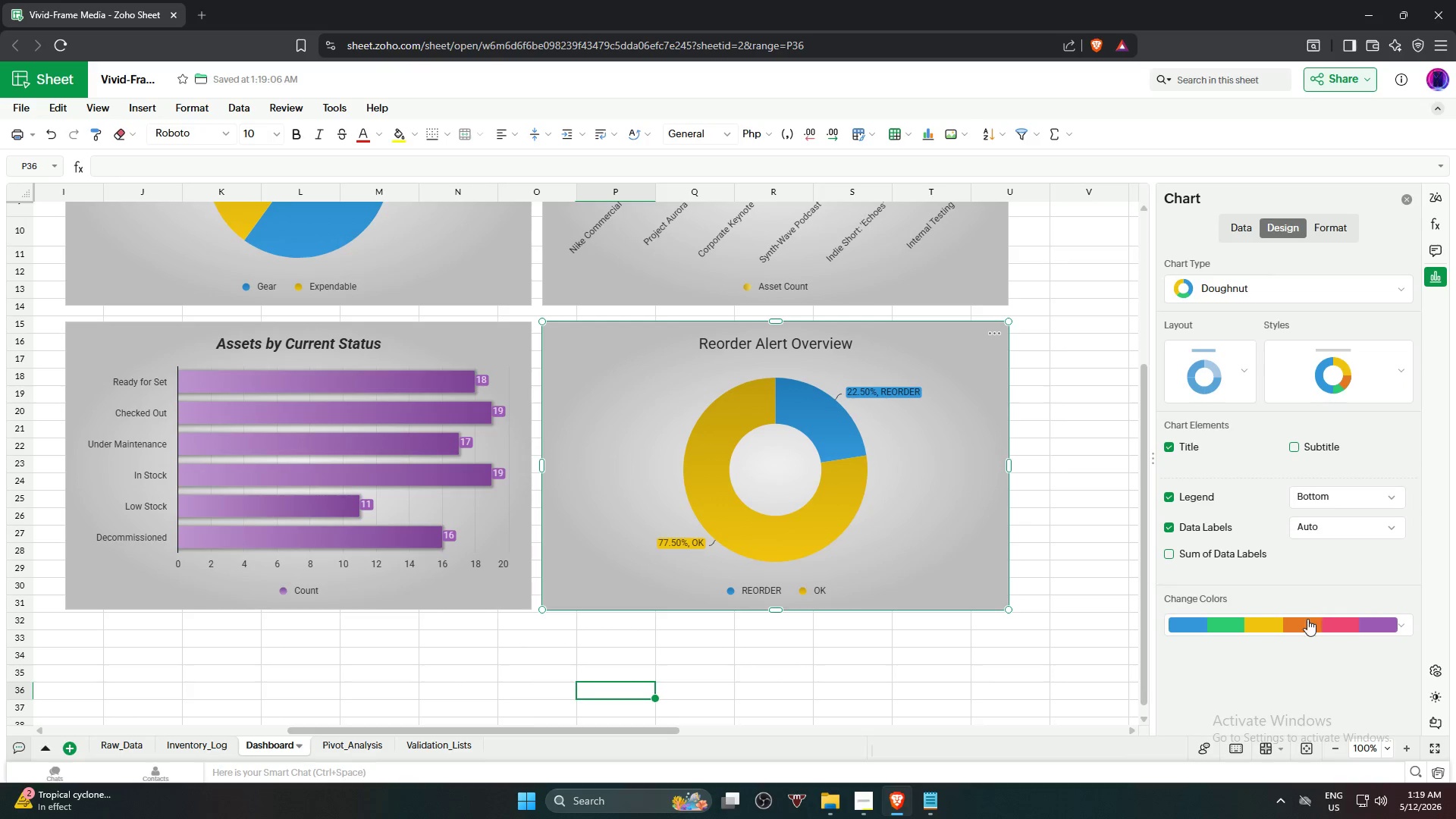 
left_click([1307, 621])
 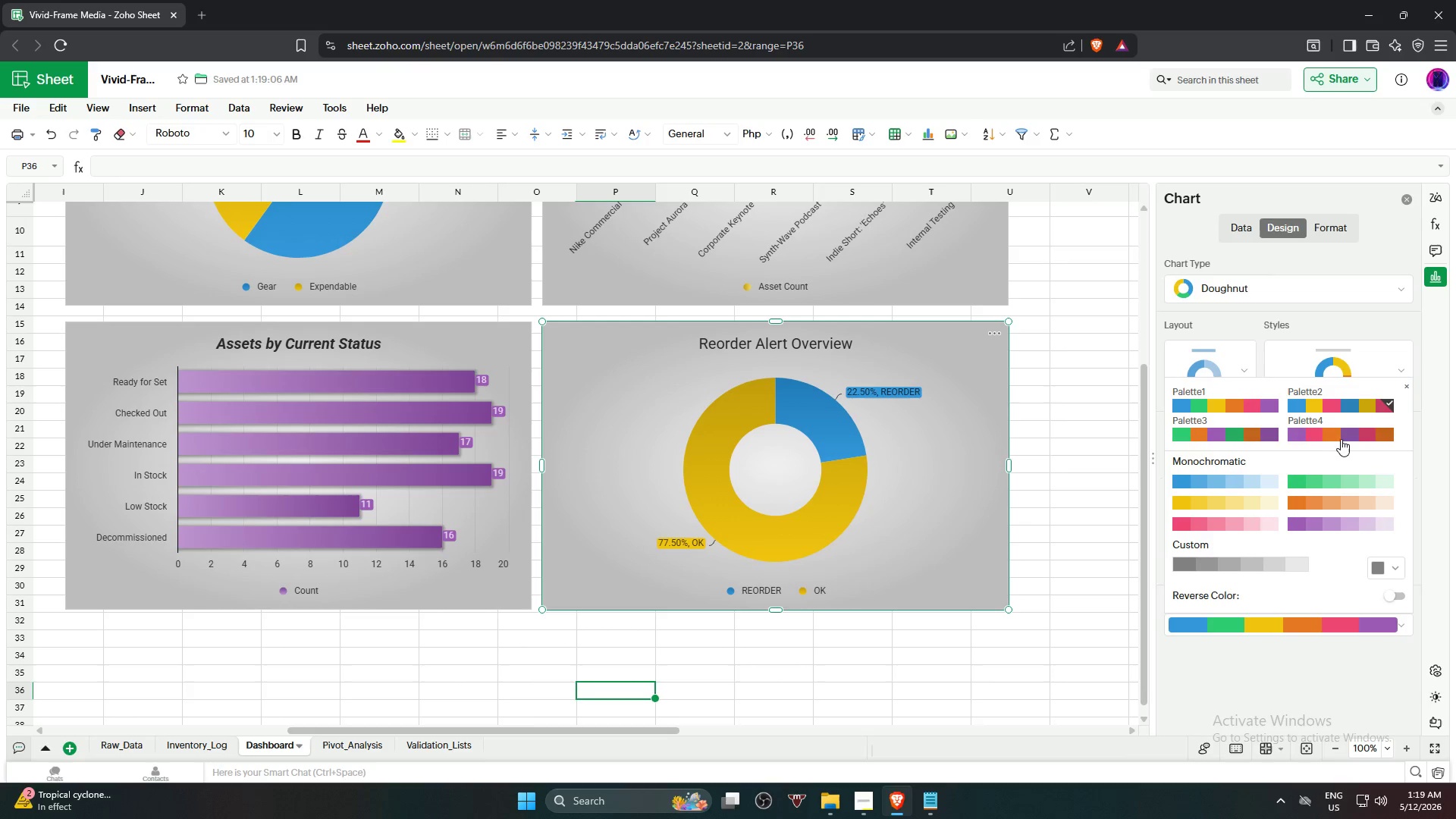 
left_click([1341, 435])
 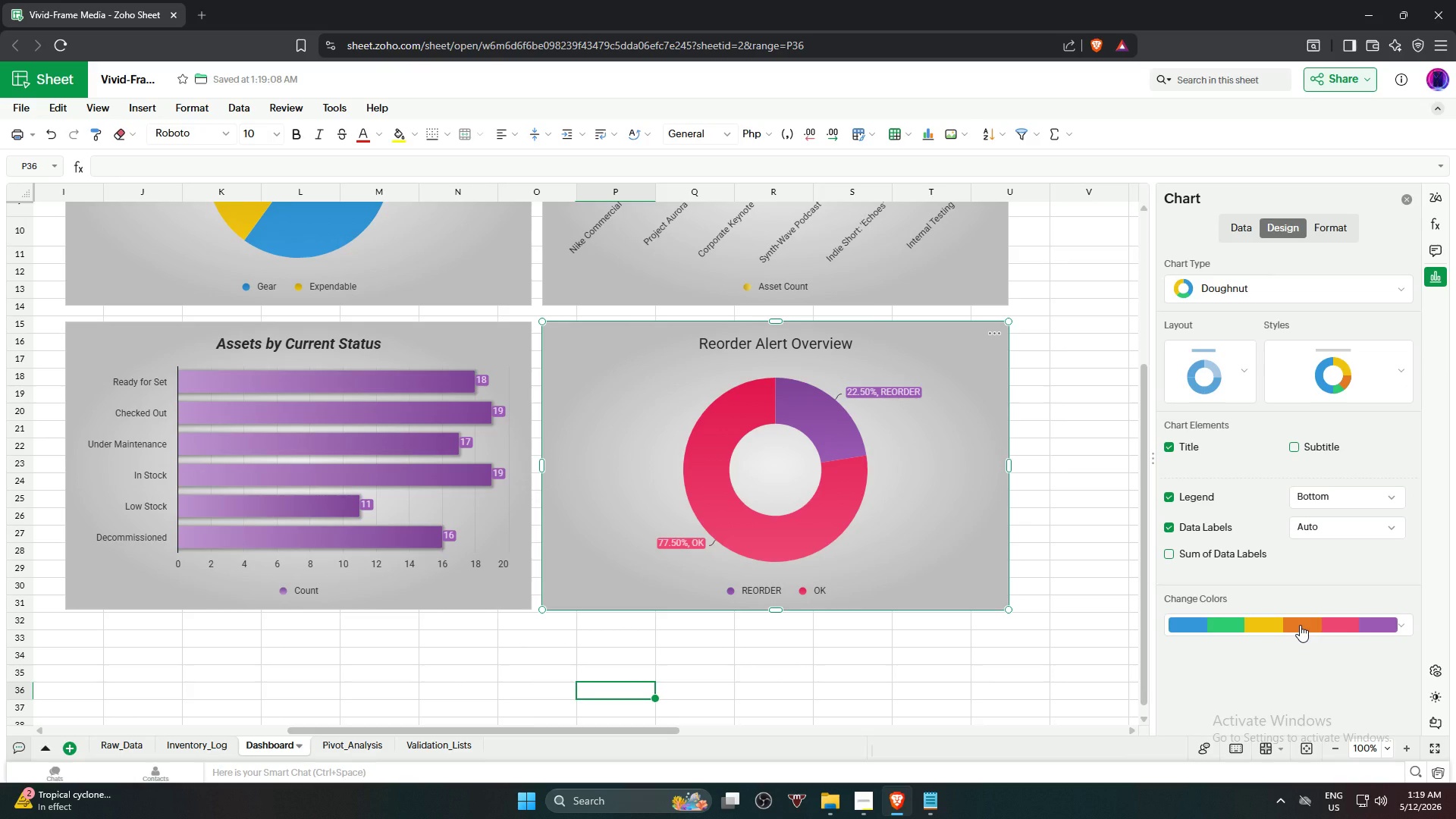 
wait(6.05)
 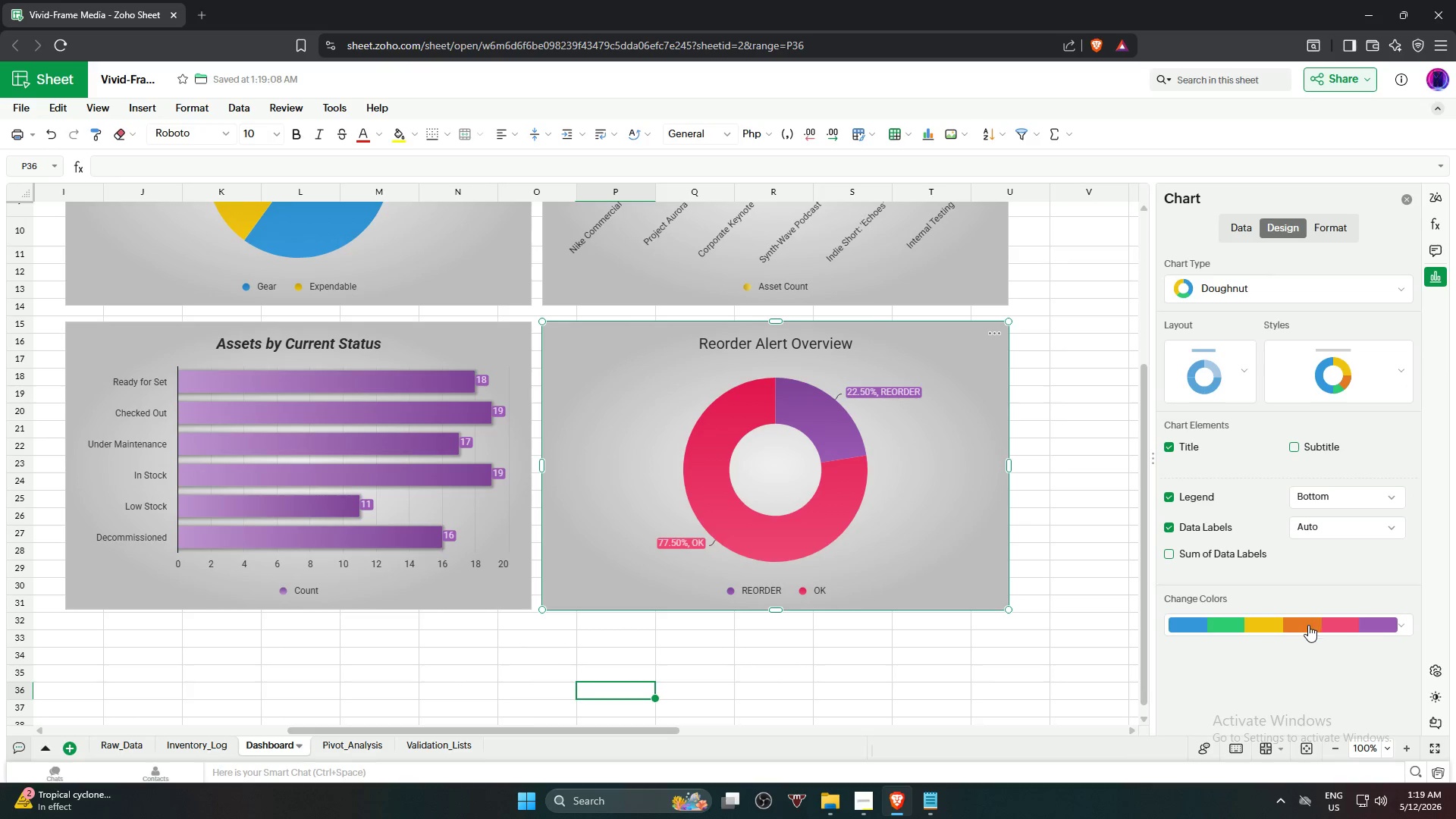 
left_click([1232, 428])
 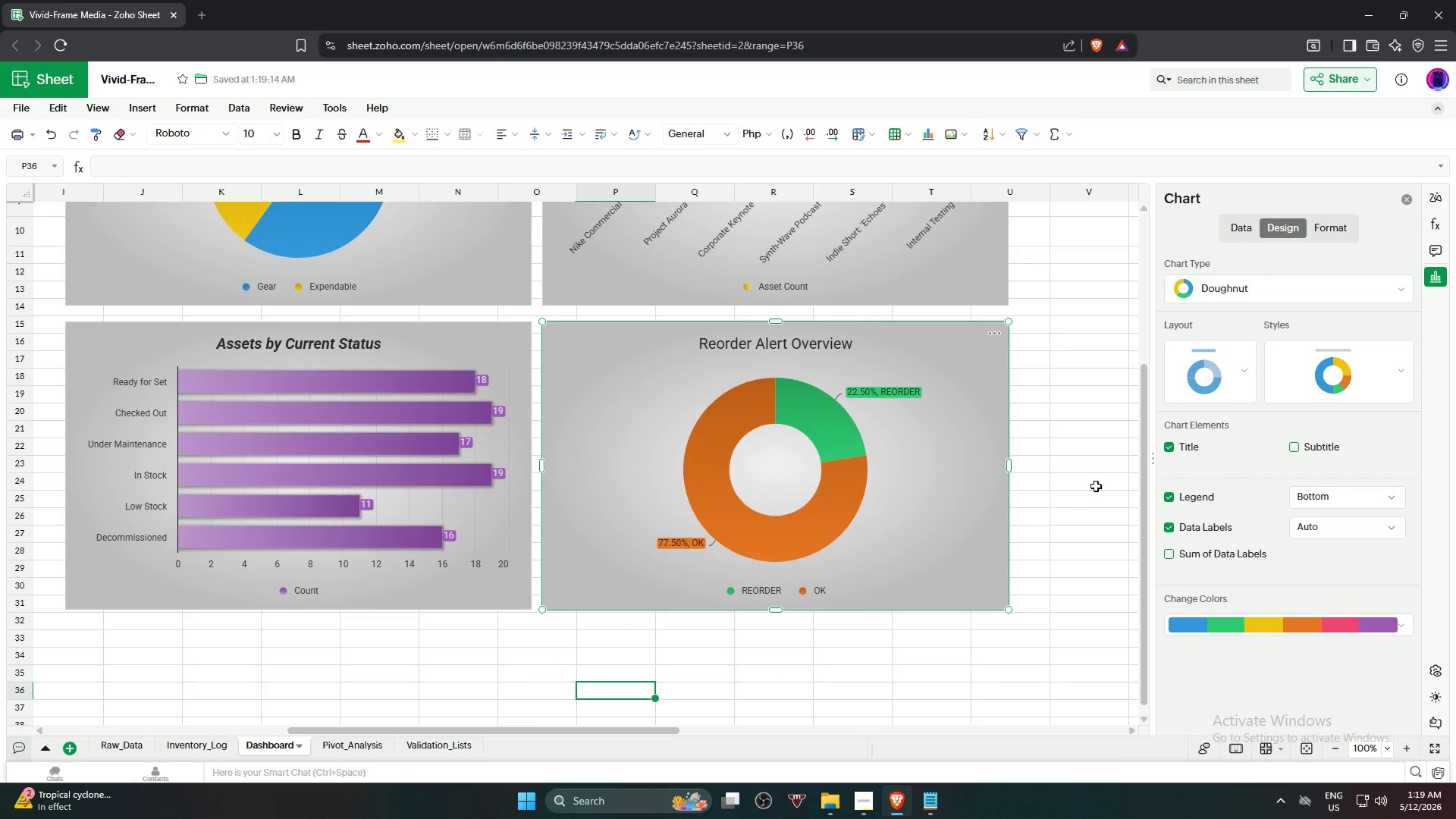 
scroll: coordinate [1065, 510], scroll_direction: up, amount: 2.0
 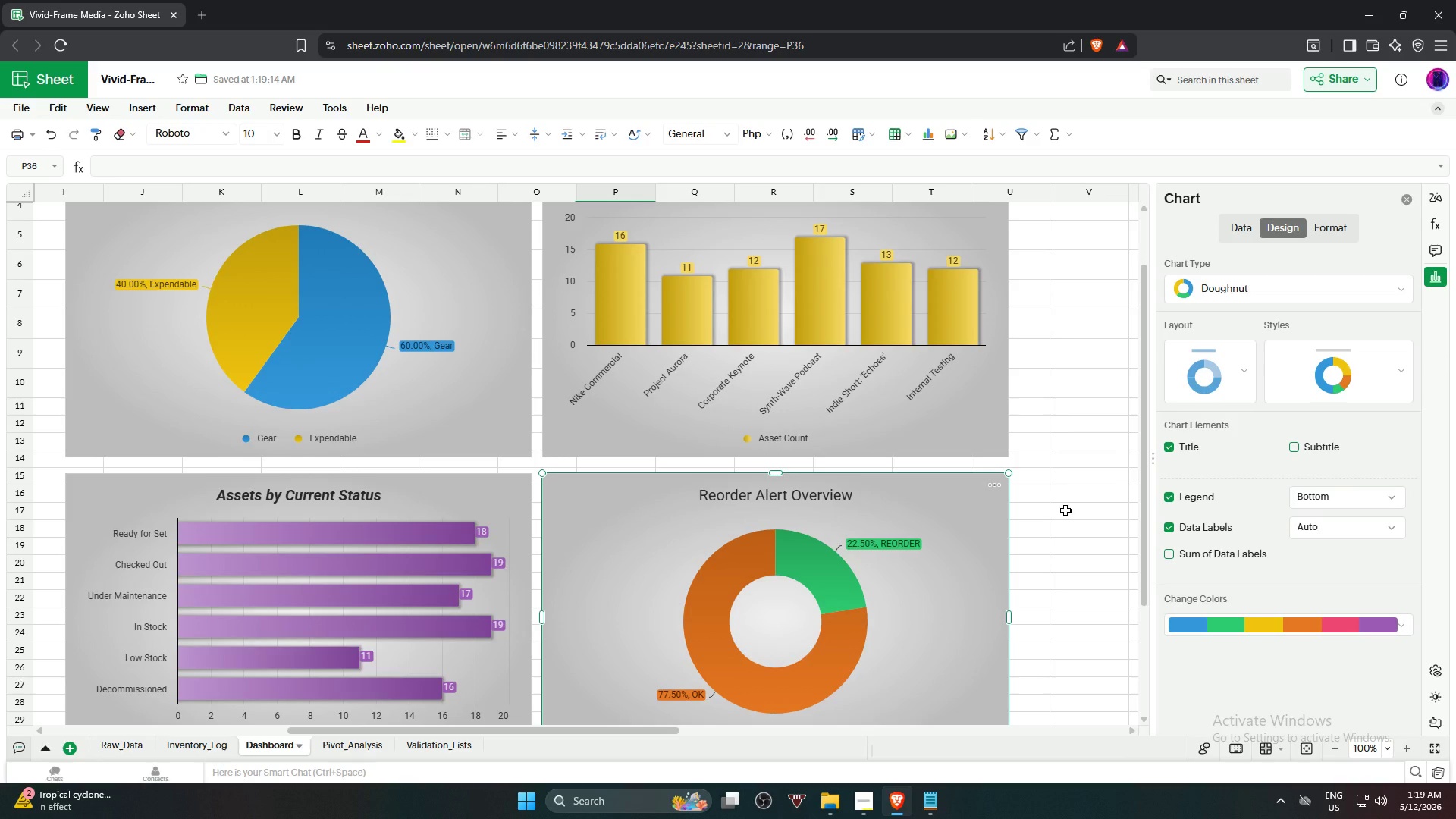 
scroll: coordinate [1065, 510], scroll_direction: down, amount: 1.0
 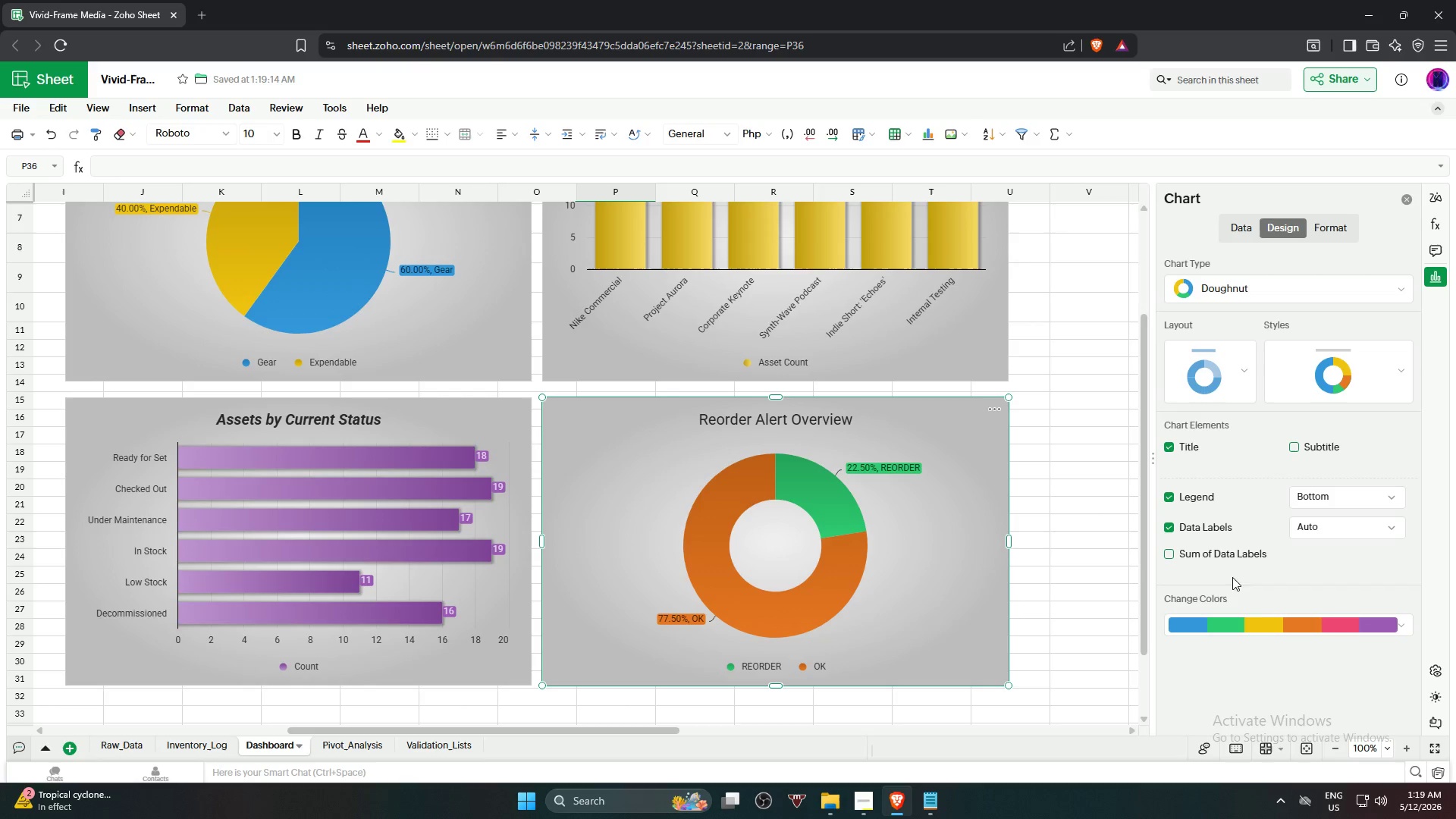 
left_click([1252, 613])
 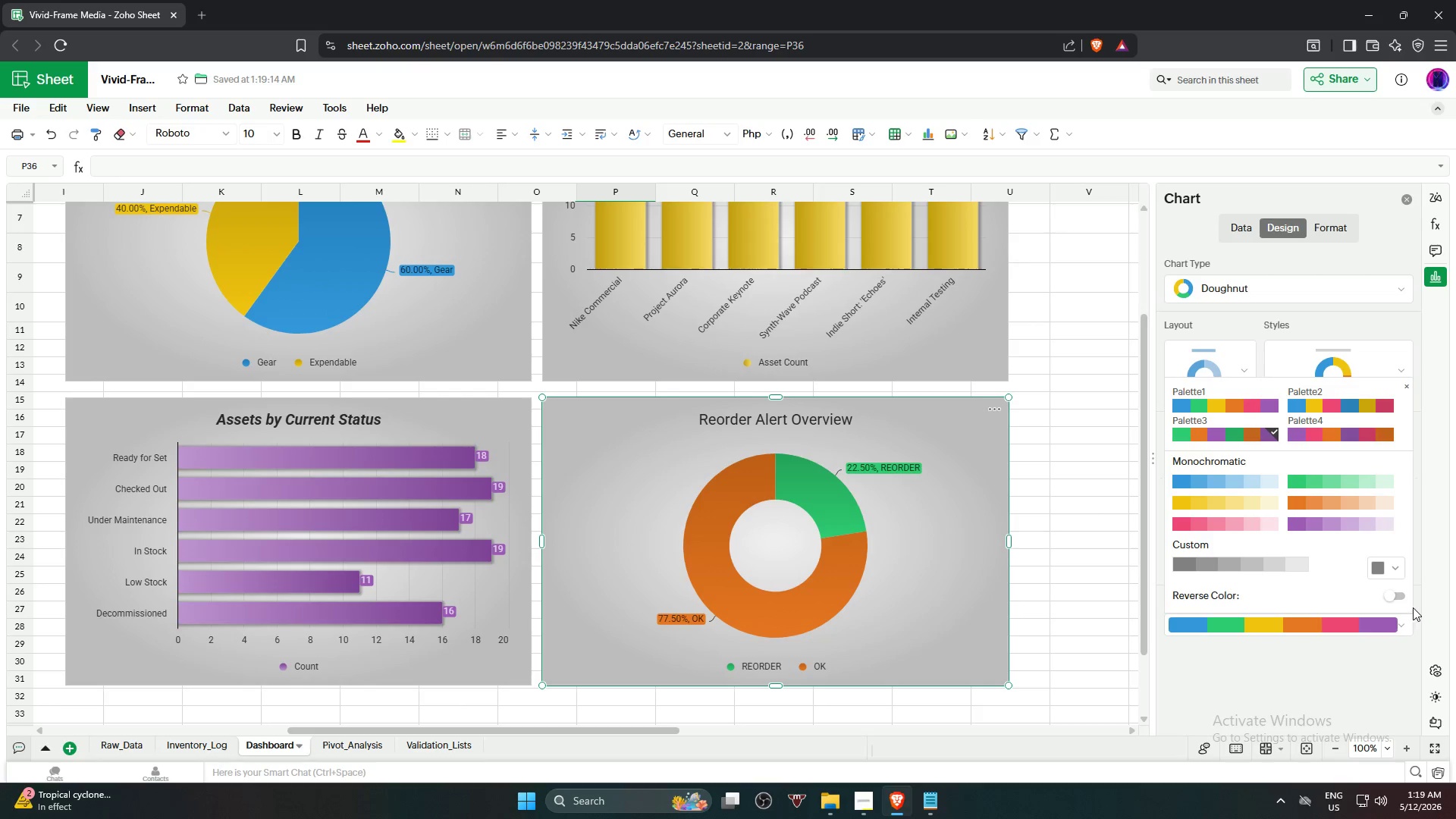 
left_click([1396, 591])
 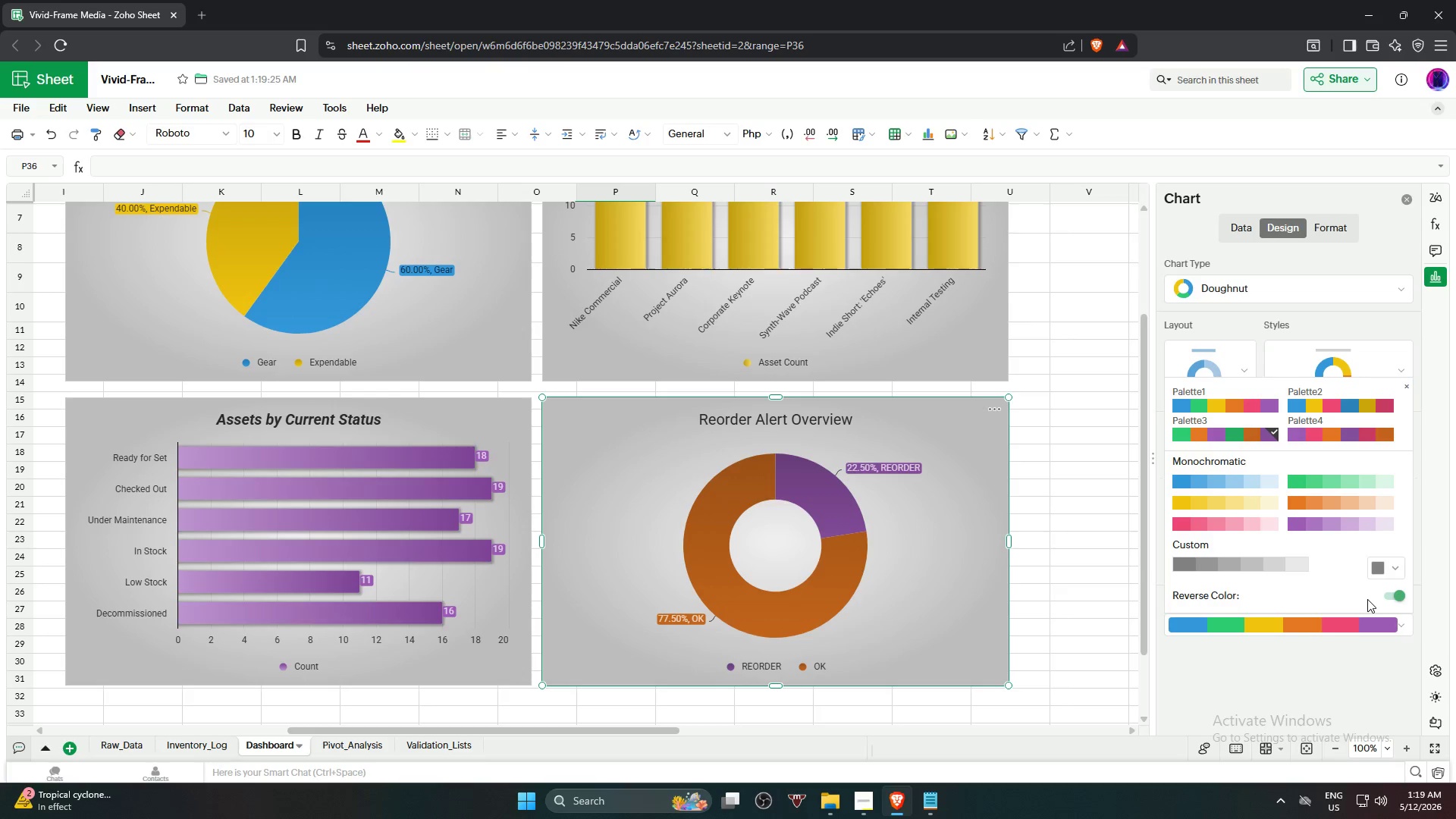 
wait(7.39)
 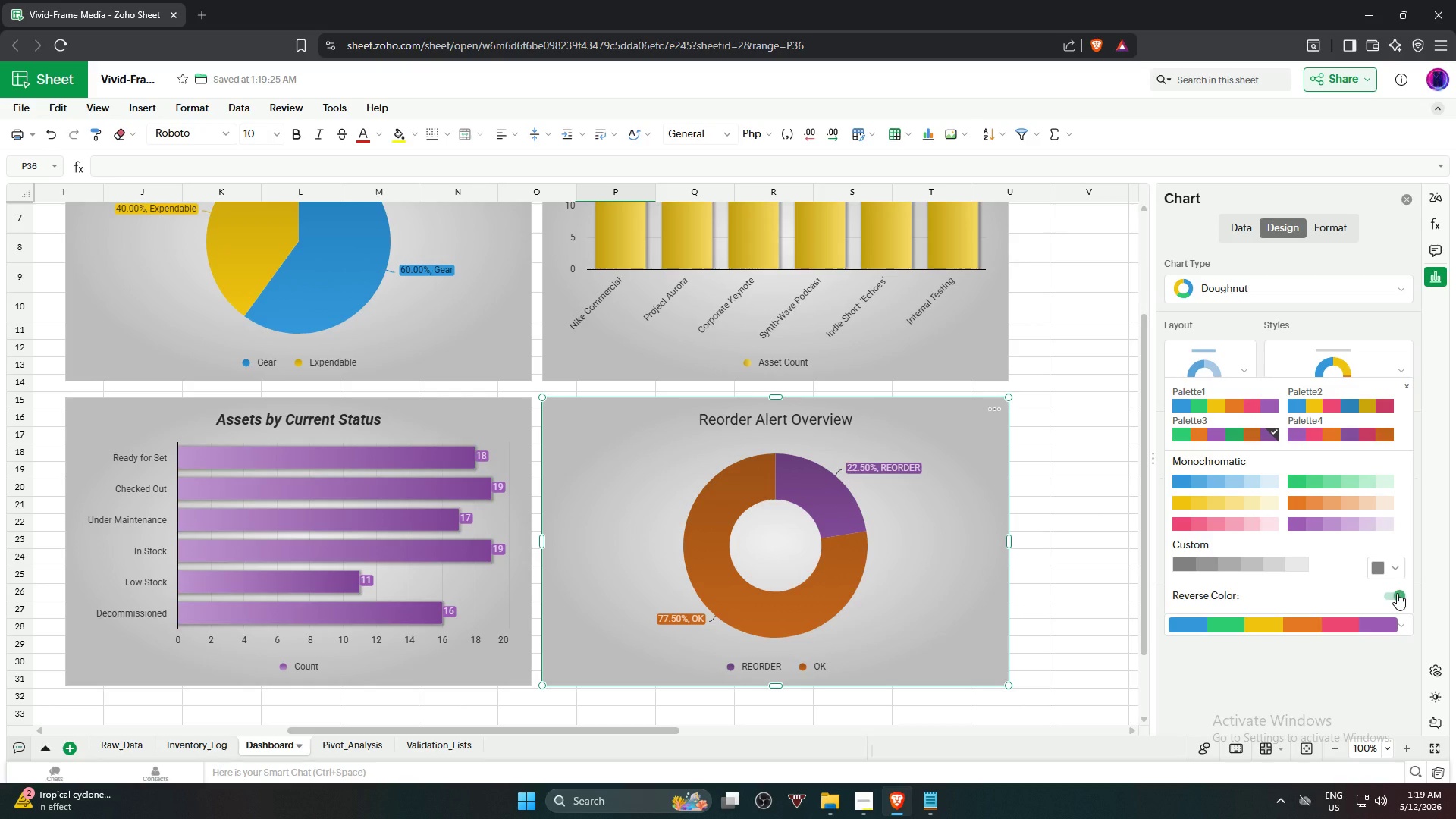 
left_click([1320, 433])
 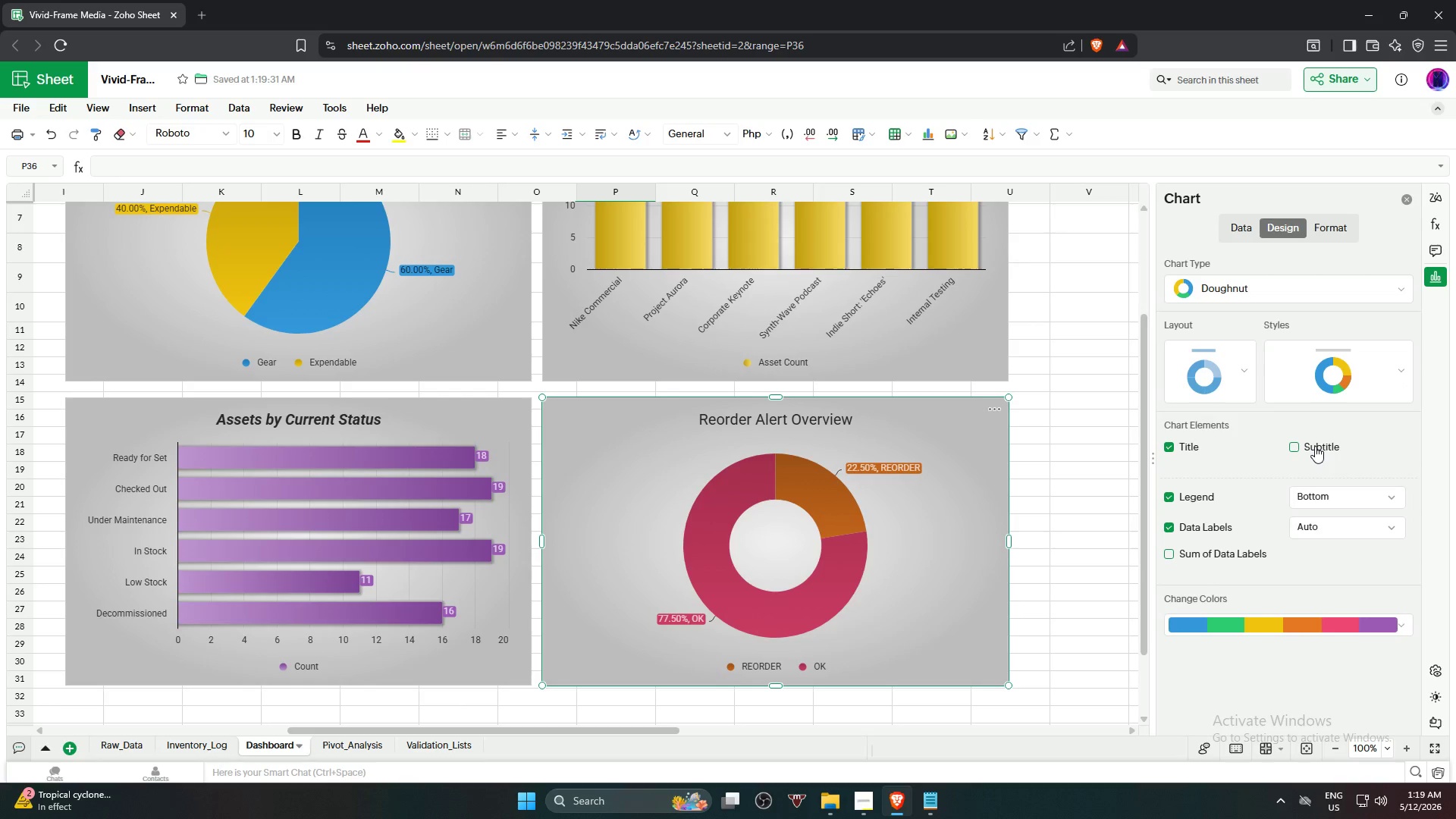 
wait(8.56)
 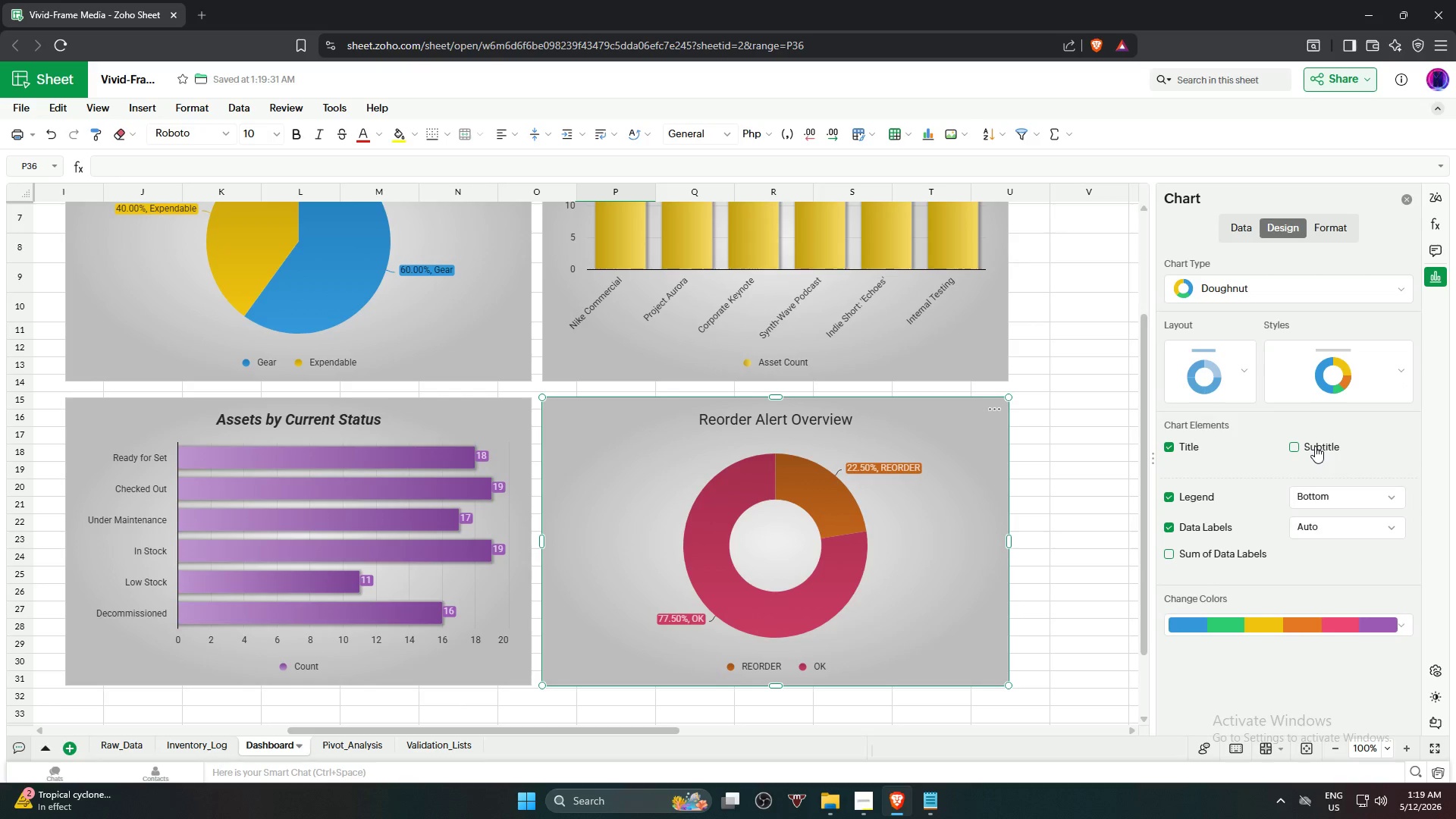 
left_click([805, 417])
 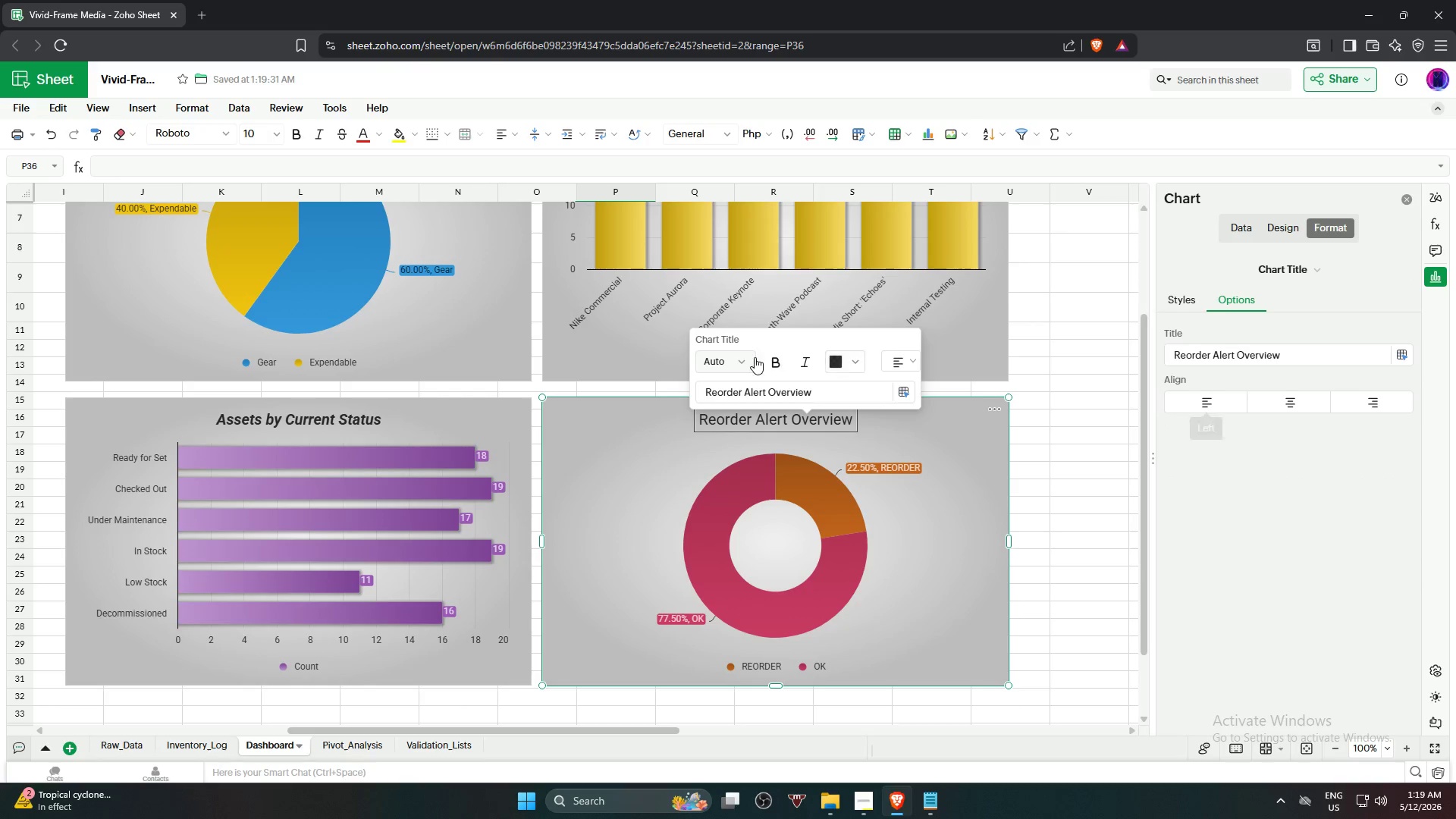 
left_click([773, 356])
 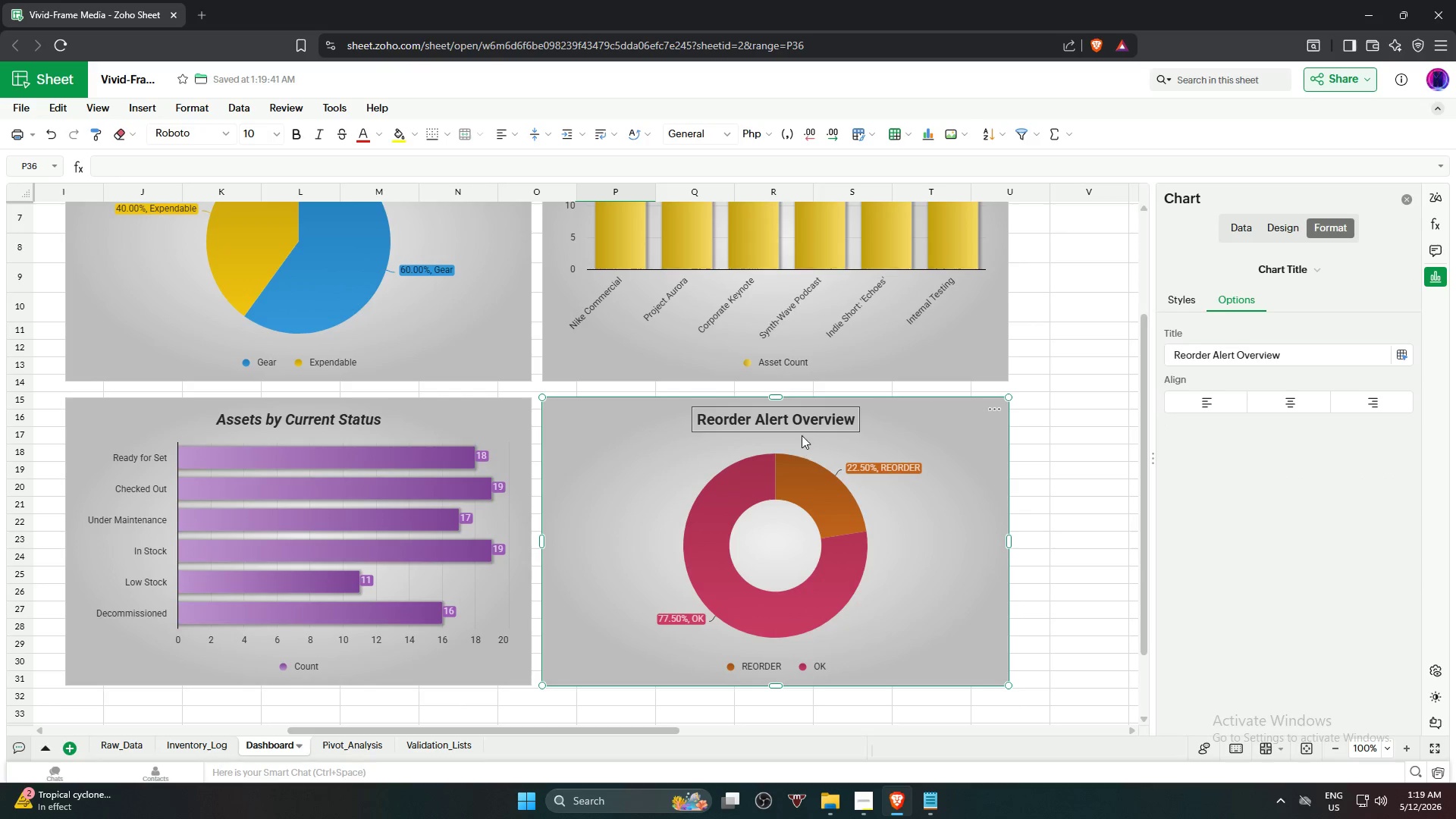 
left_click([806, 417])
 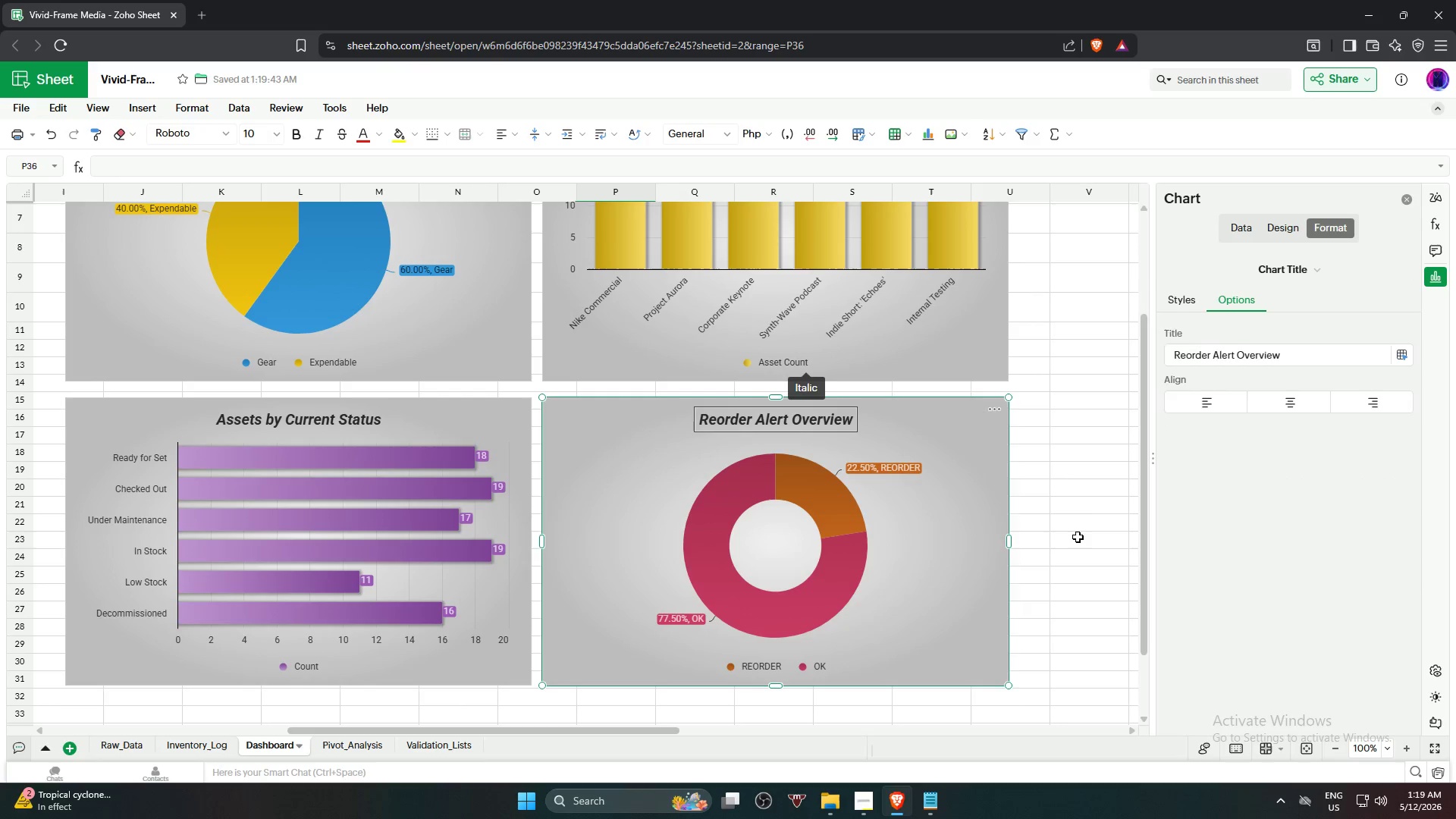 
scroll: coordinate [1097, 493], scroll_direction: up, amount: 5.0
 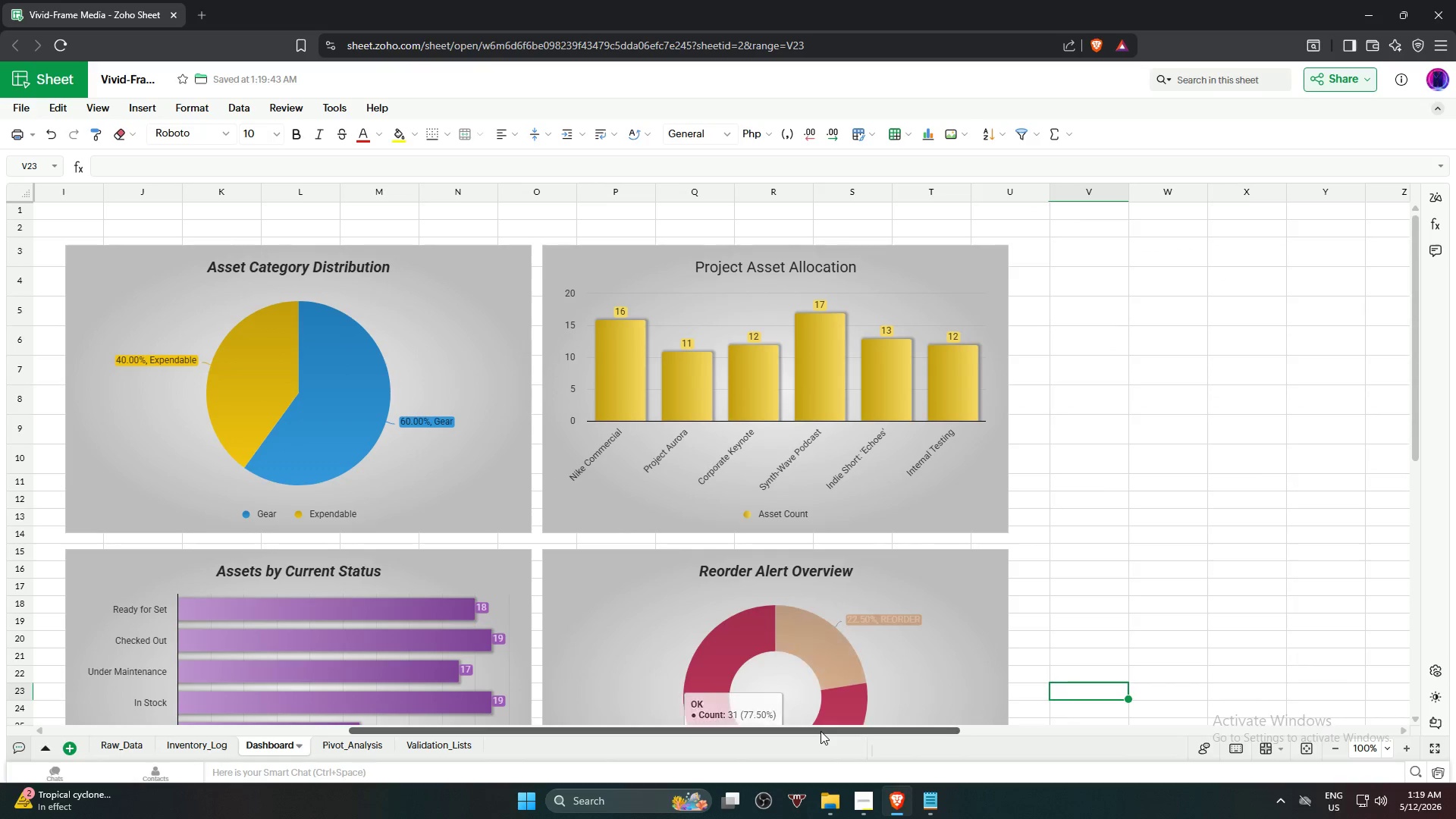 
left_click_drag(start_coordinate=[821, 730], to_coordinate=[419, 725])
 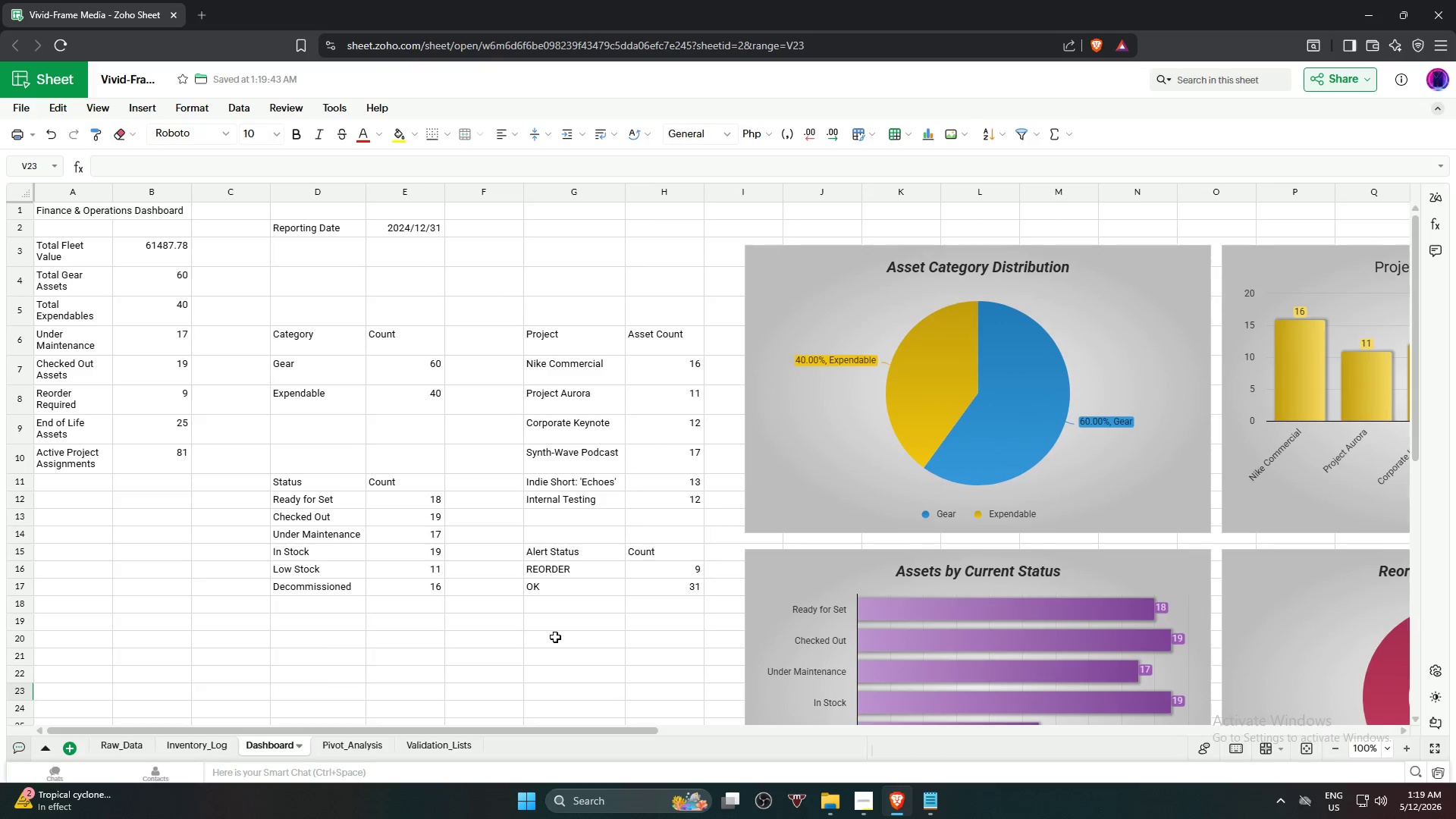 
scroll: coordinate [582, 623], scroll_direction: down, amount: 3.0
 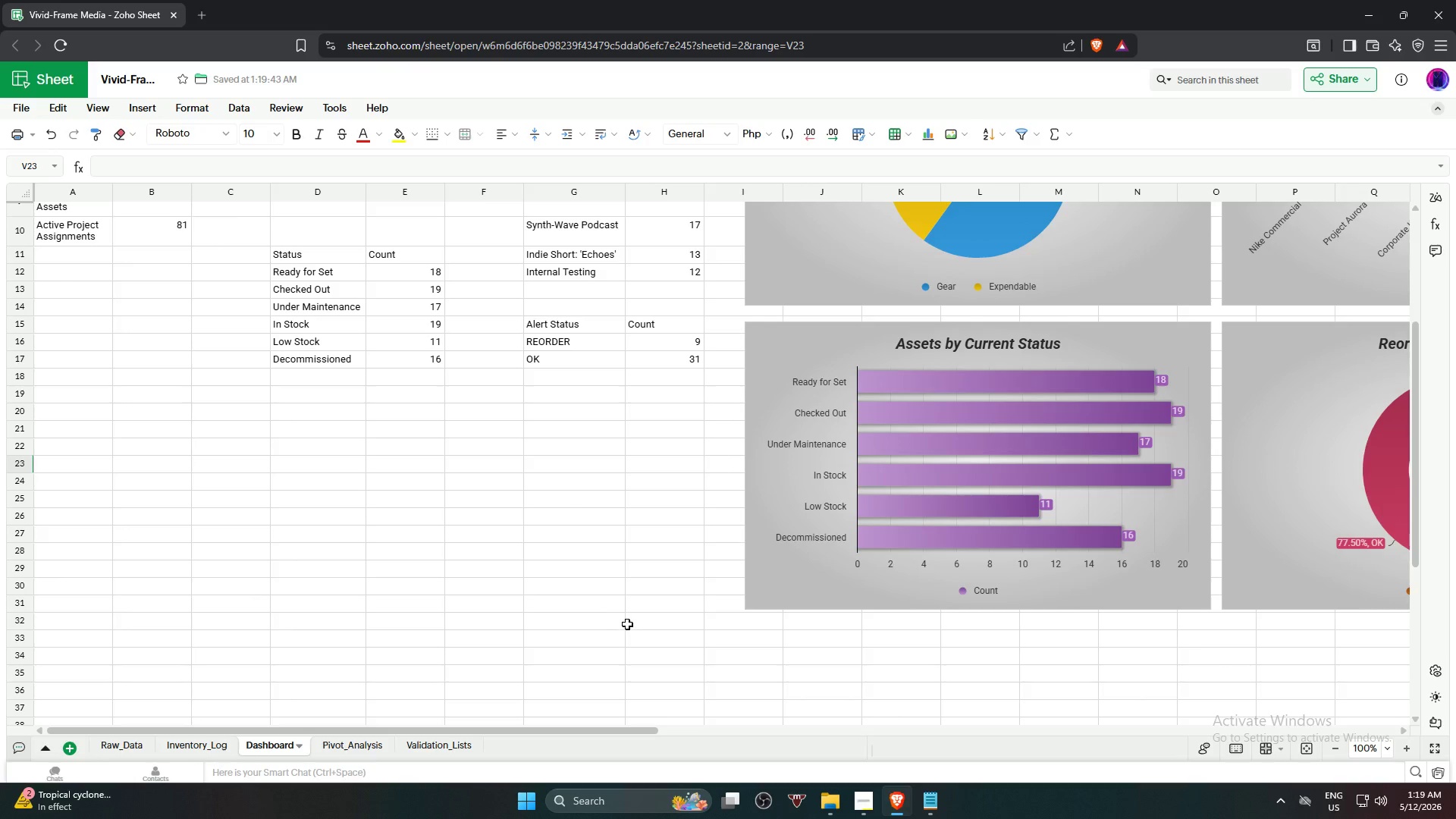 
scroll: coordinate [627, 624], scroll_direction: up, amount: 2.0
 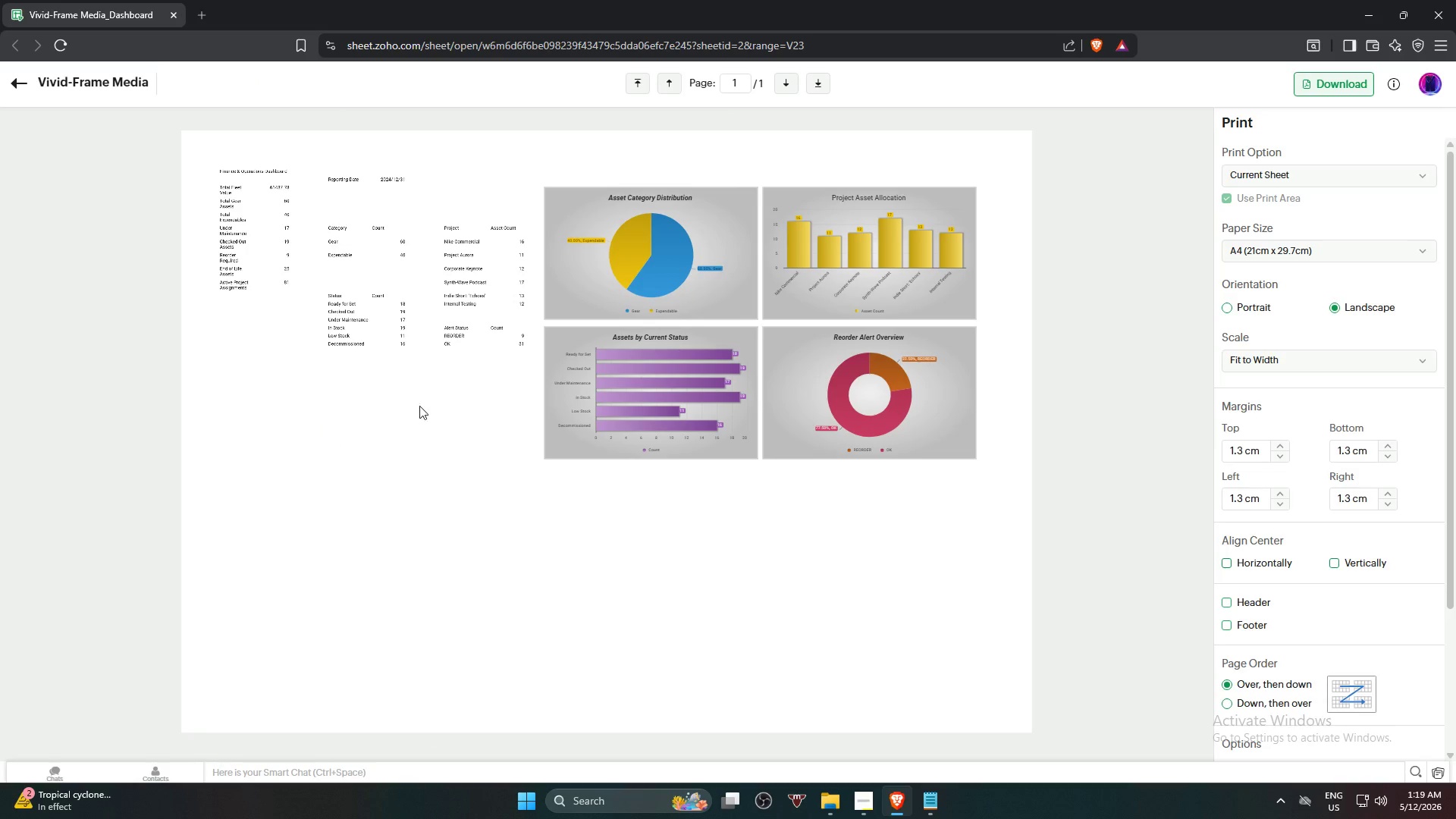 
wait(10.35)
 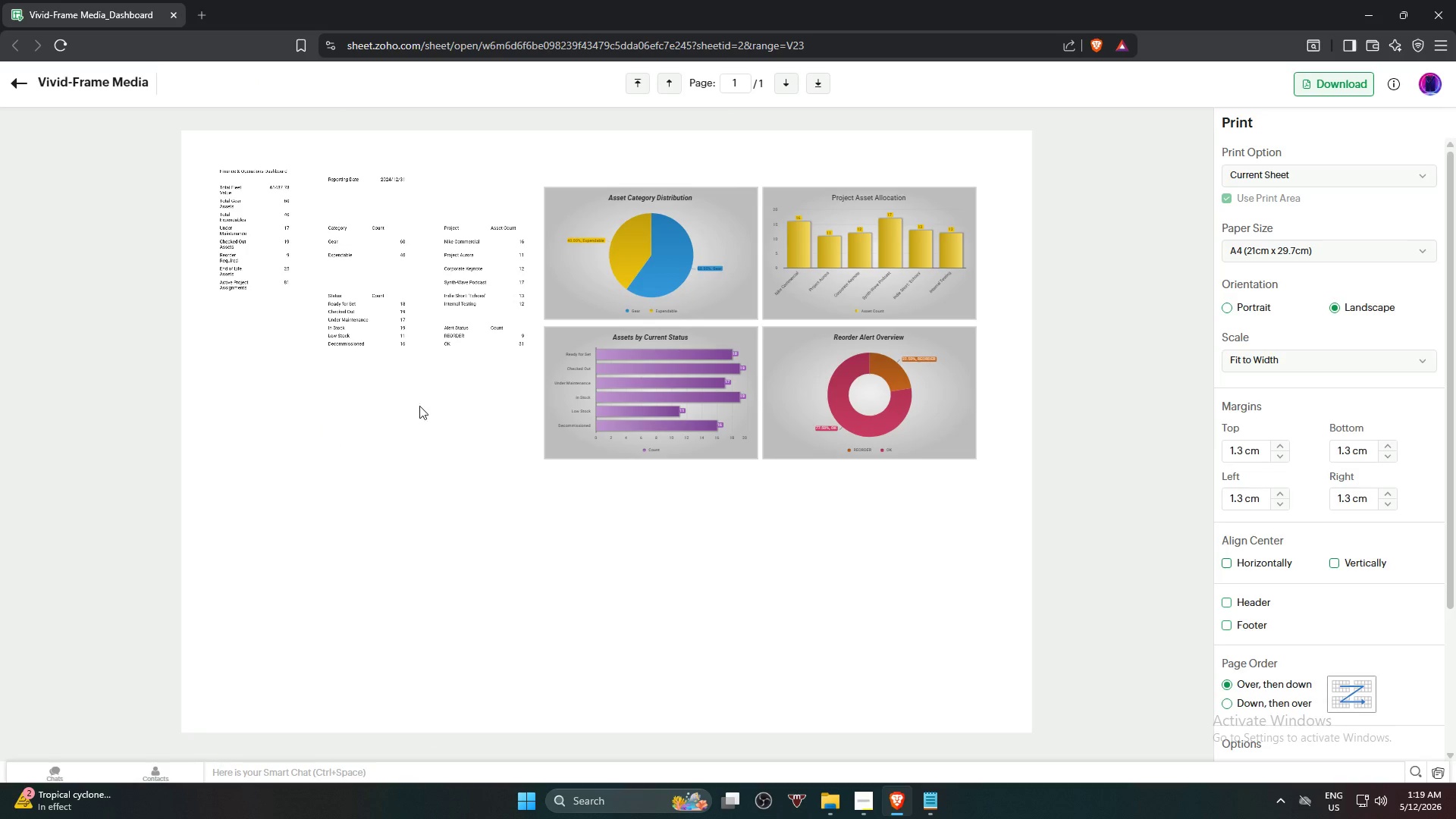 
left_click([12, 80])
 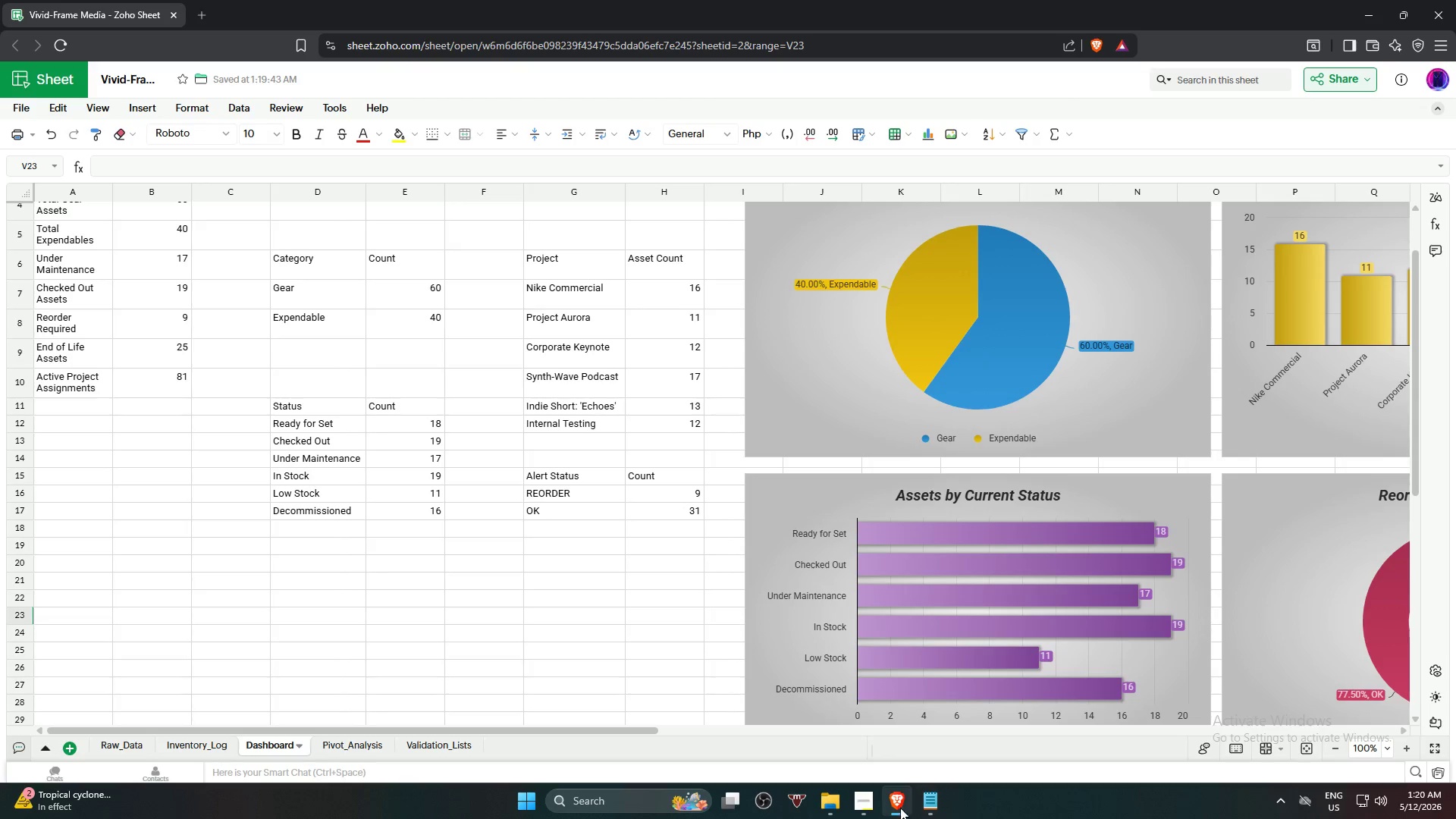 
left_click([866, 809])